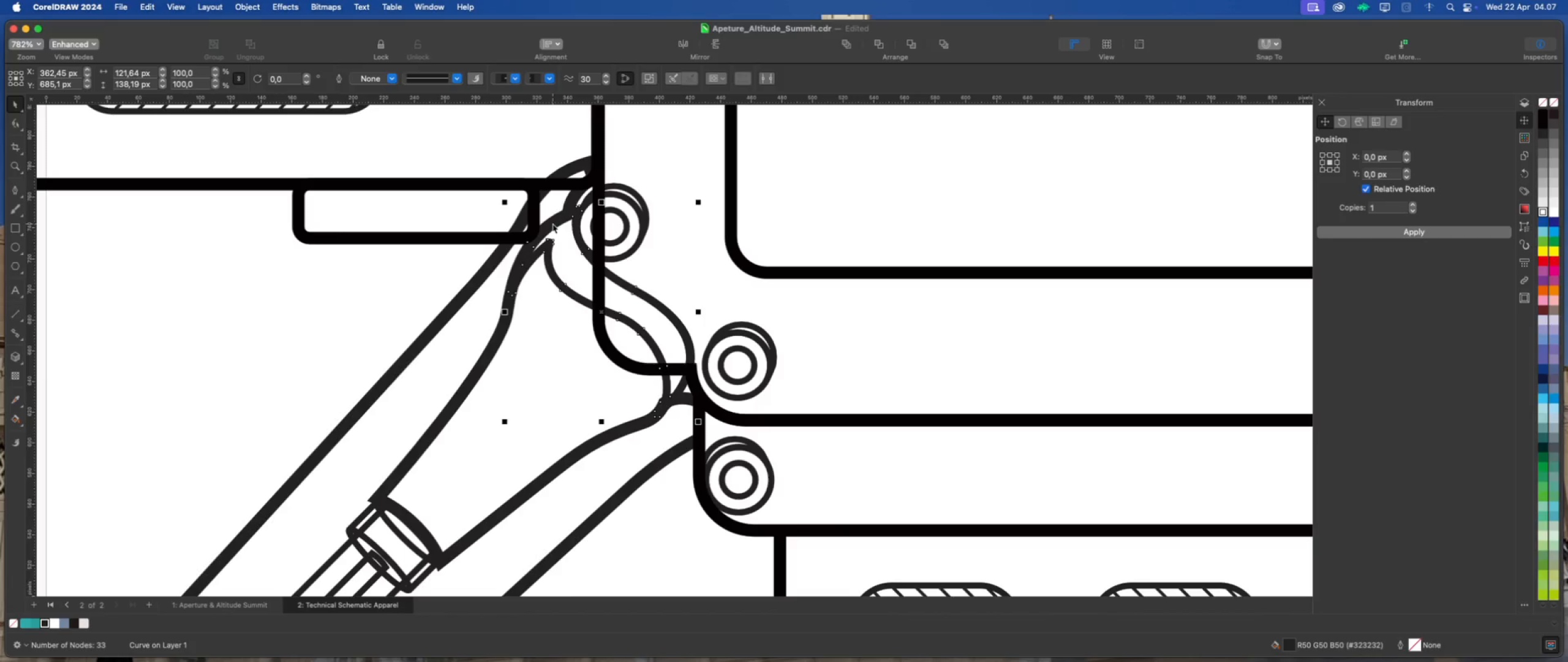 
right_click([552, 224])
 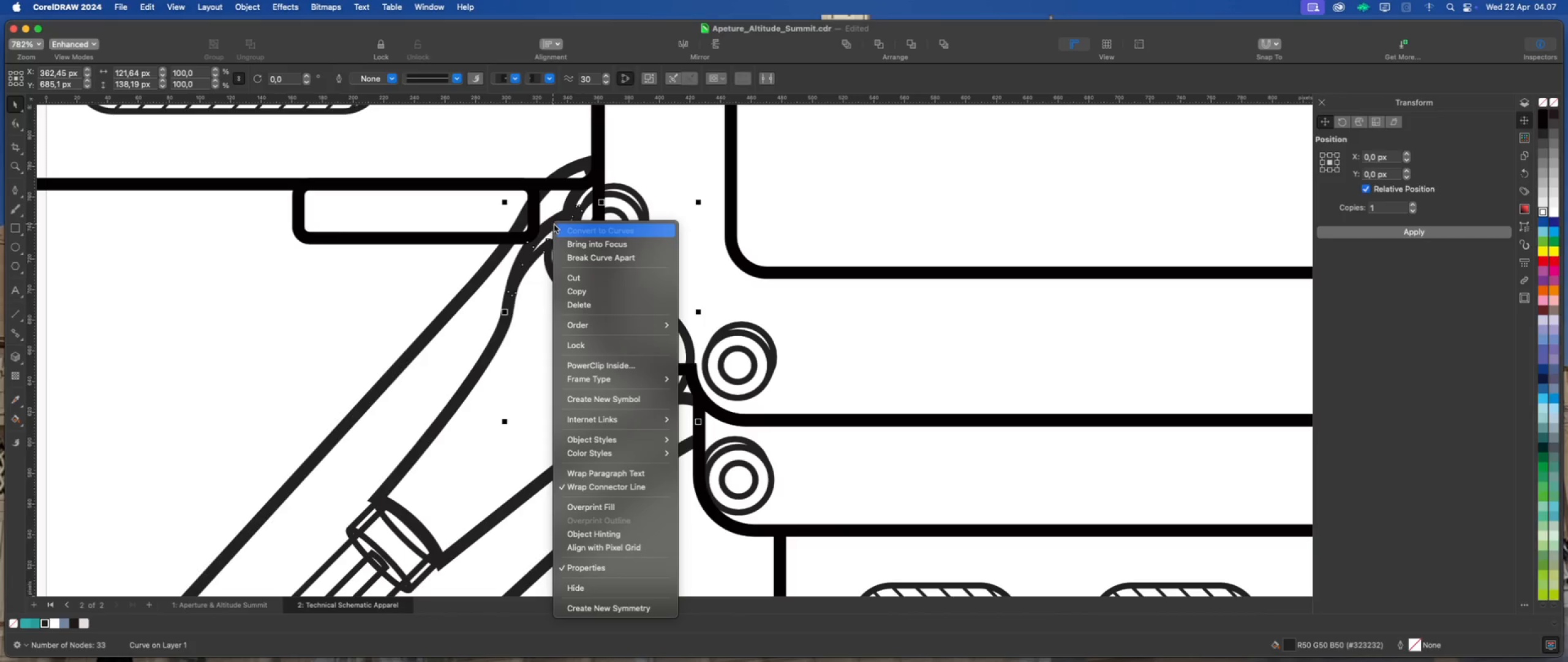 
left_click([584, 256])
 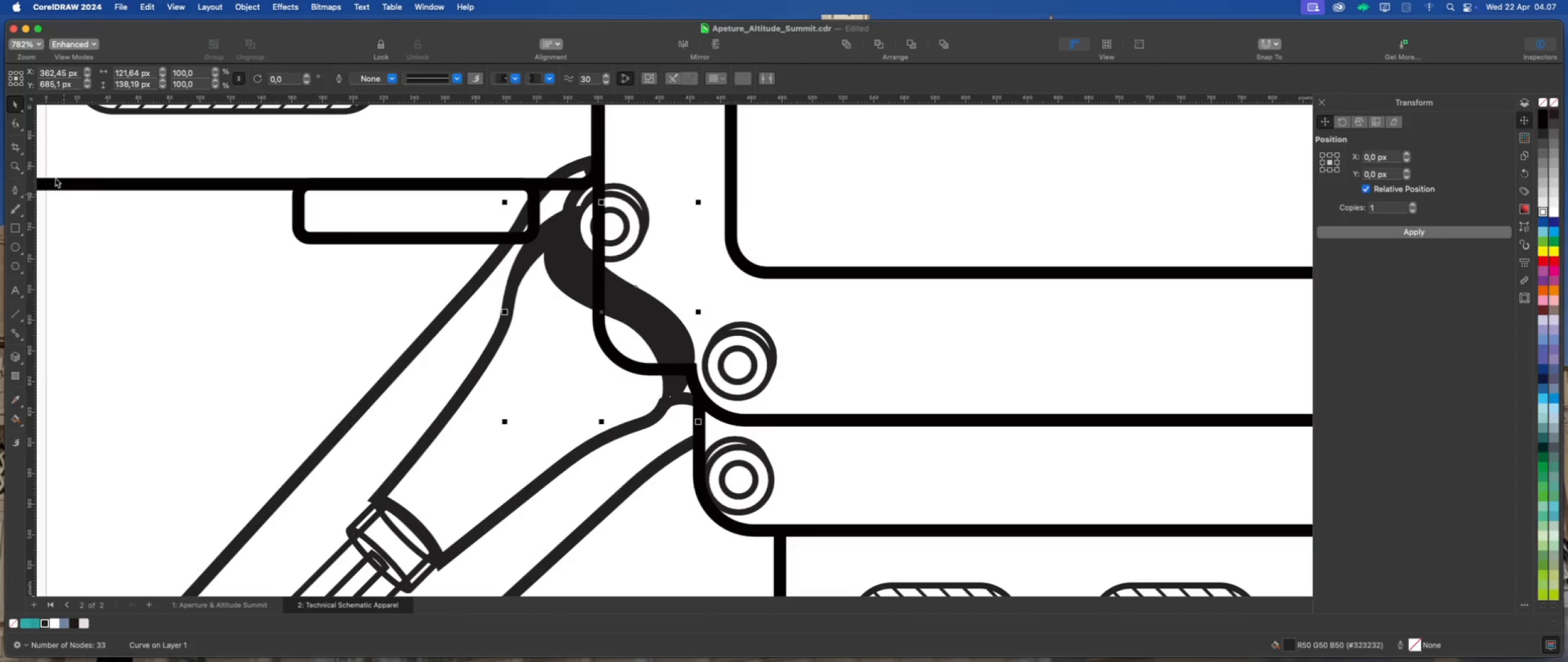 
left_click([17, 124])
 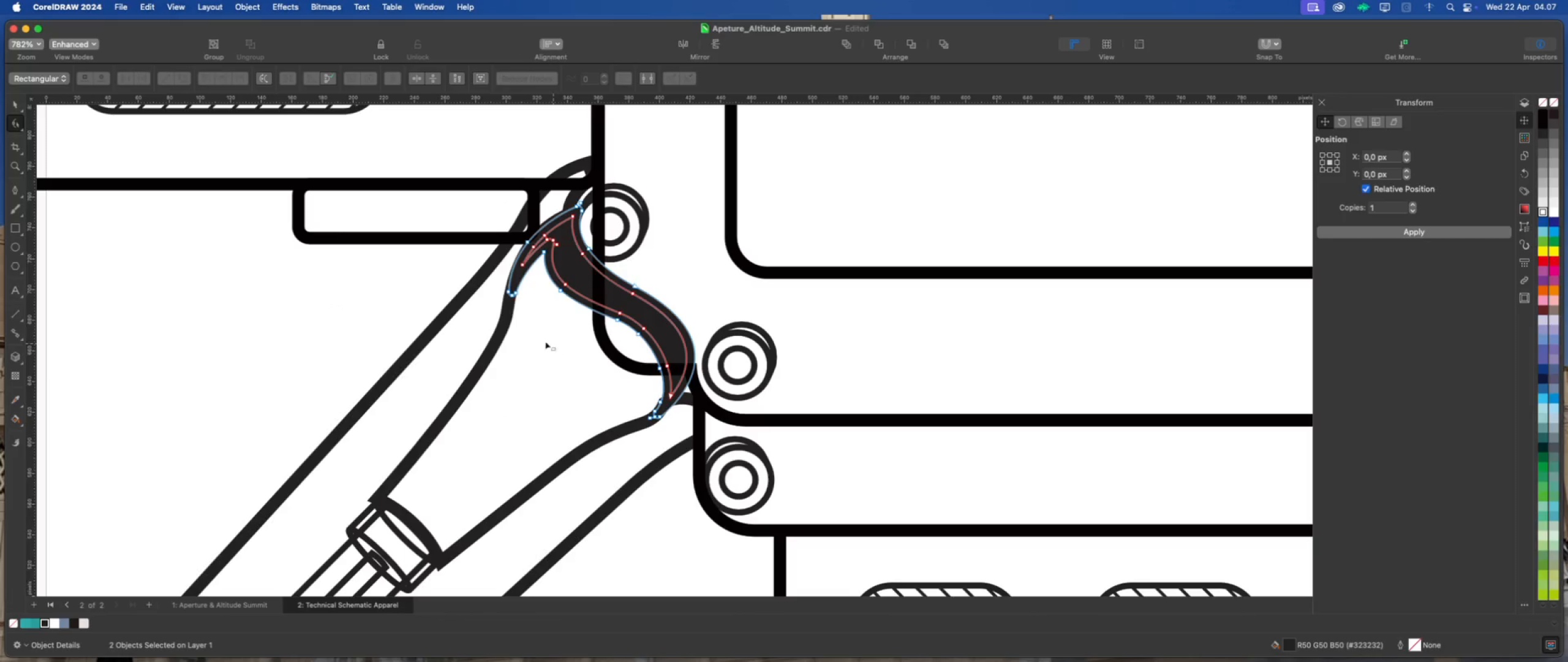 
left_click([344, 302])
 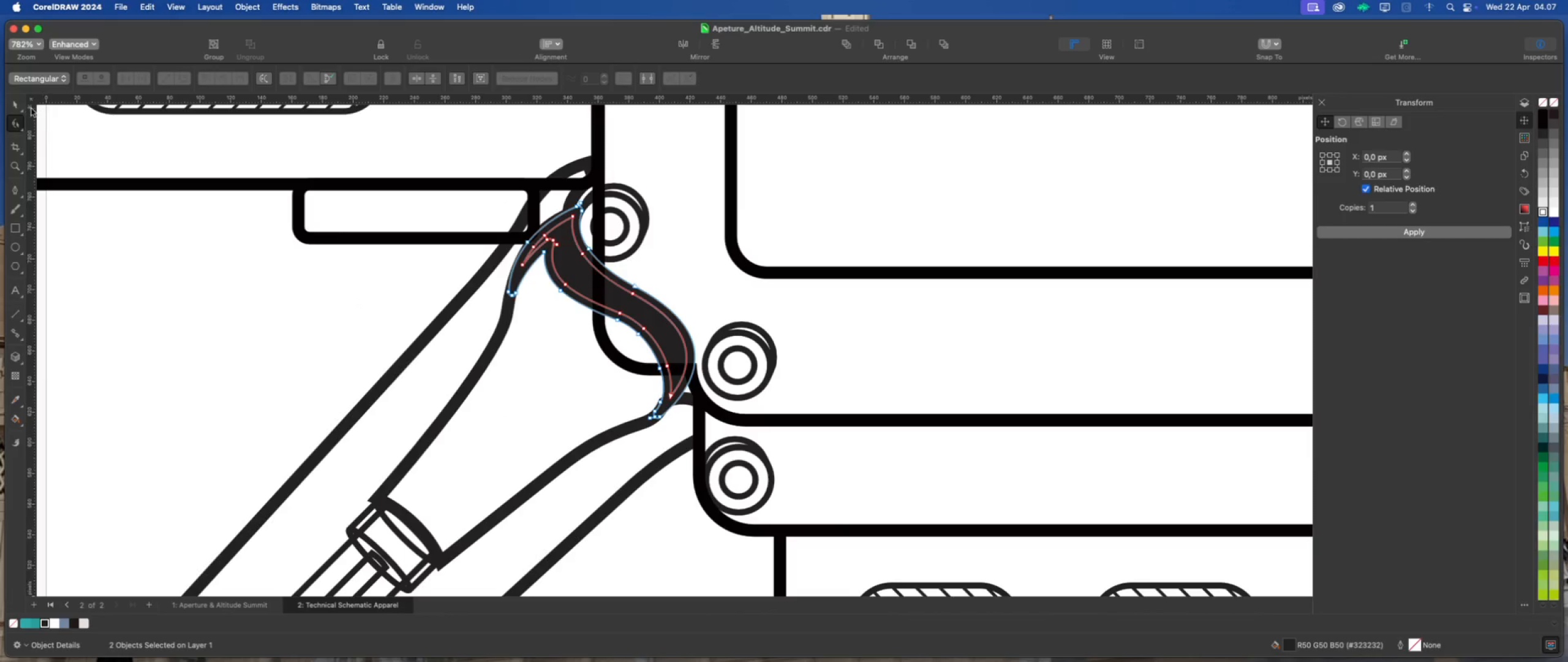 
left_click([17, 106])
 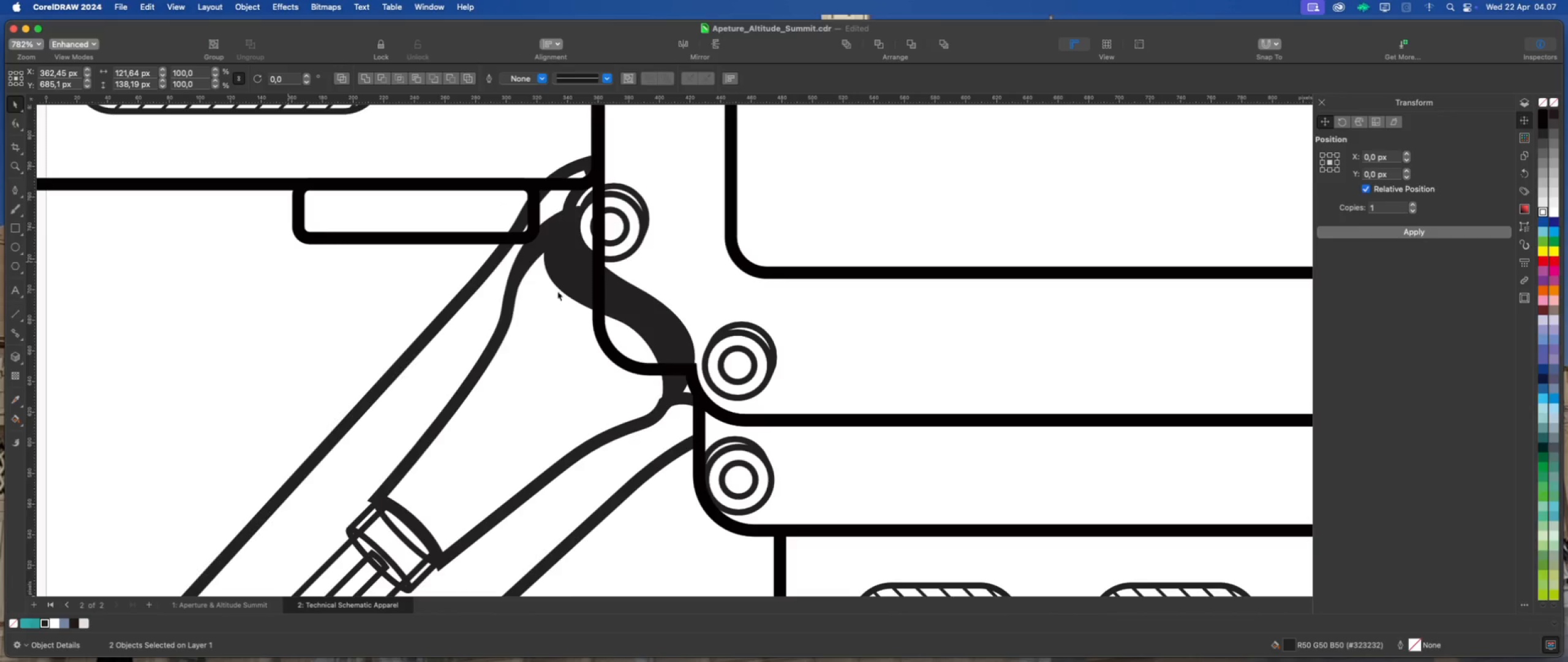 
left_click([589, 289])
 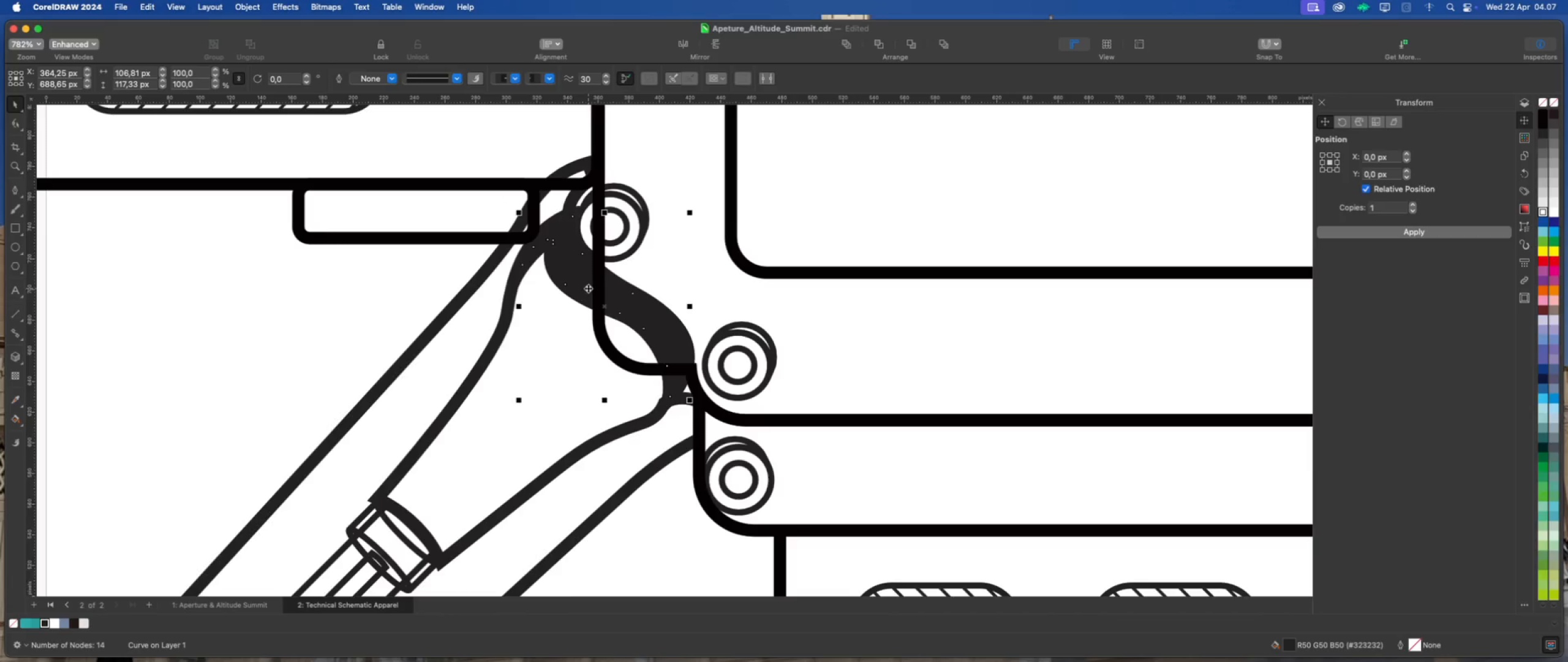 
left_click_drag(start_coordinate=[587, 286], to_coordinate=[459, 338])
 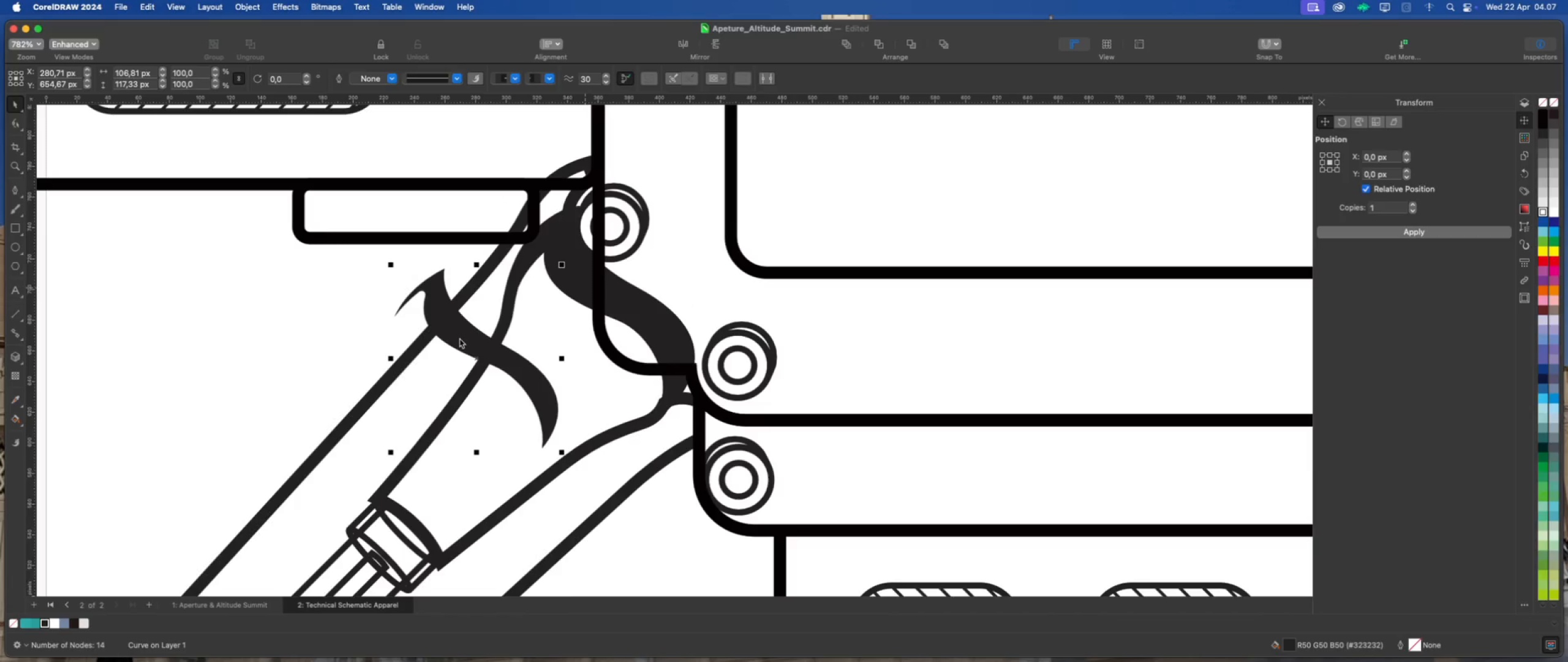 
key(Delete)
 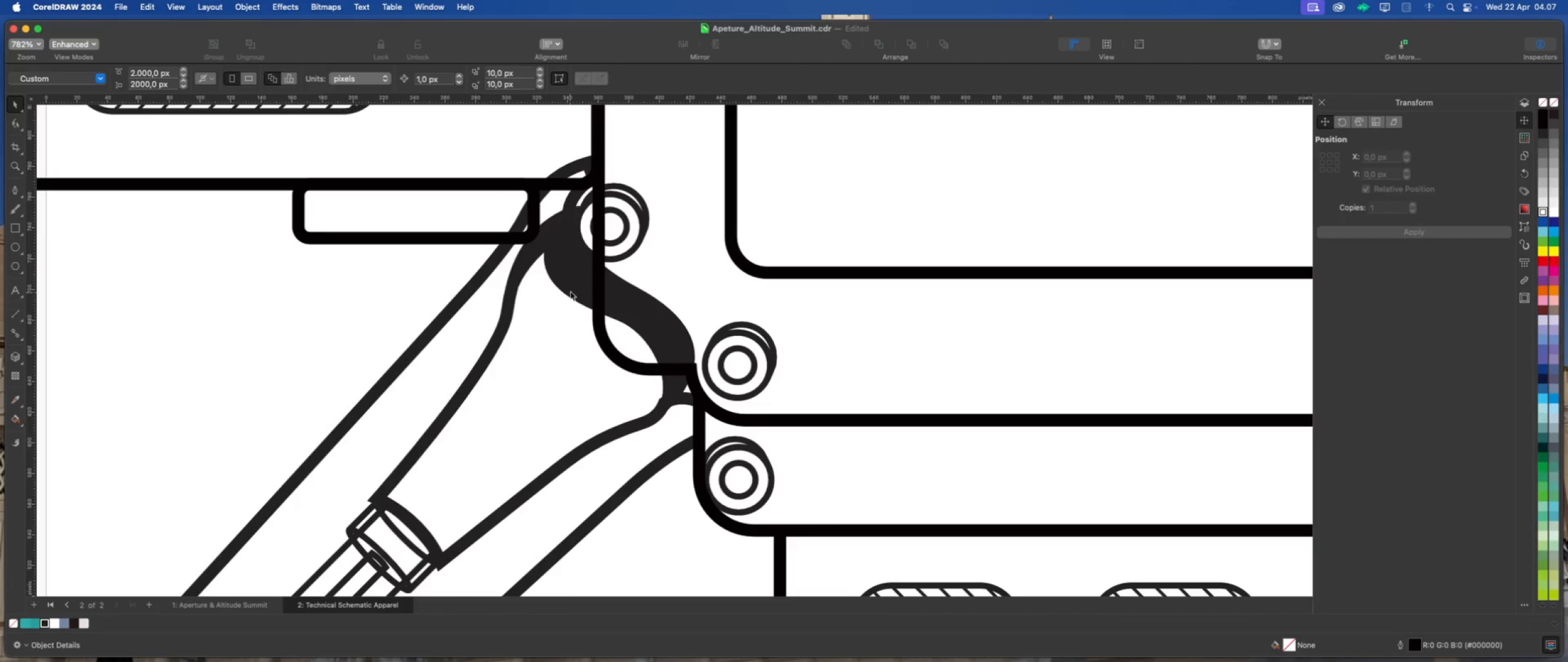 
left_click([575, 280])
 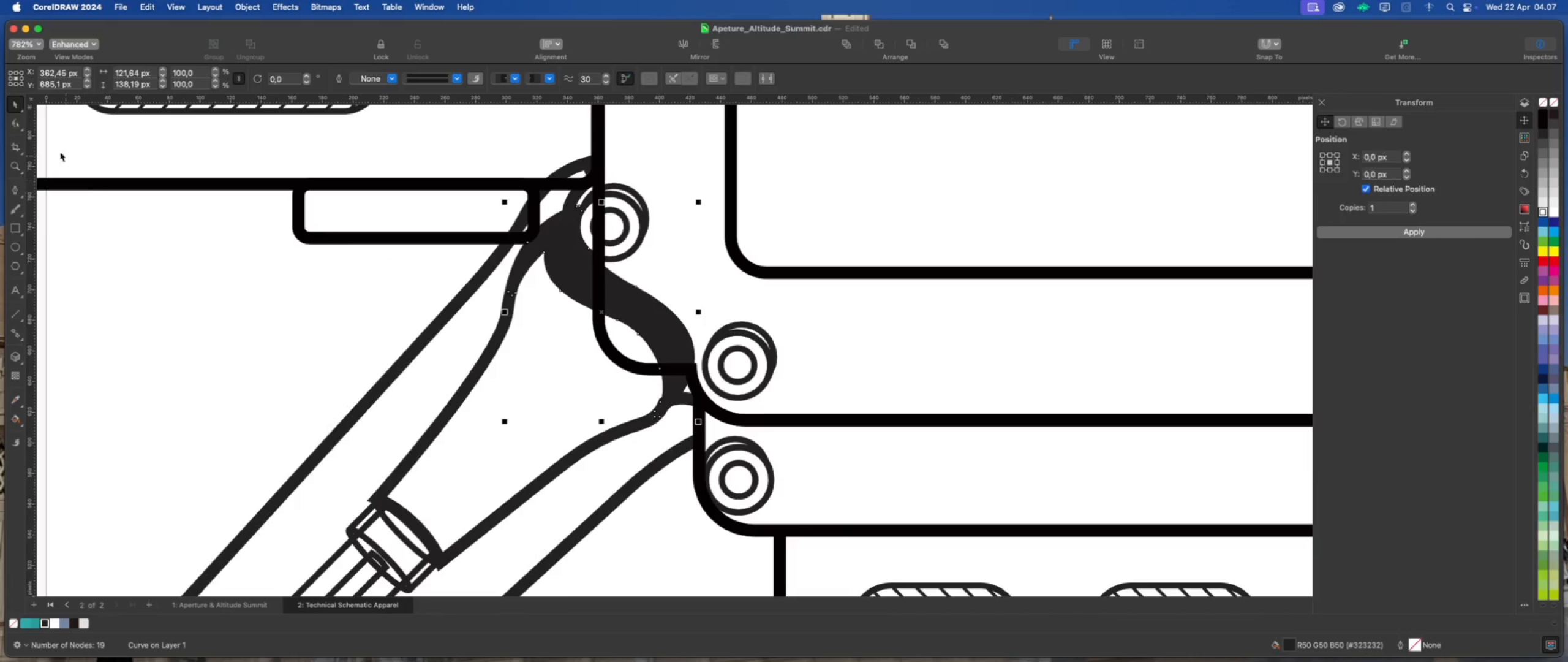 
left_click([13, 121])
 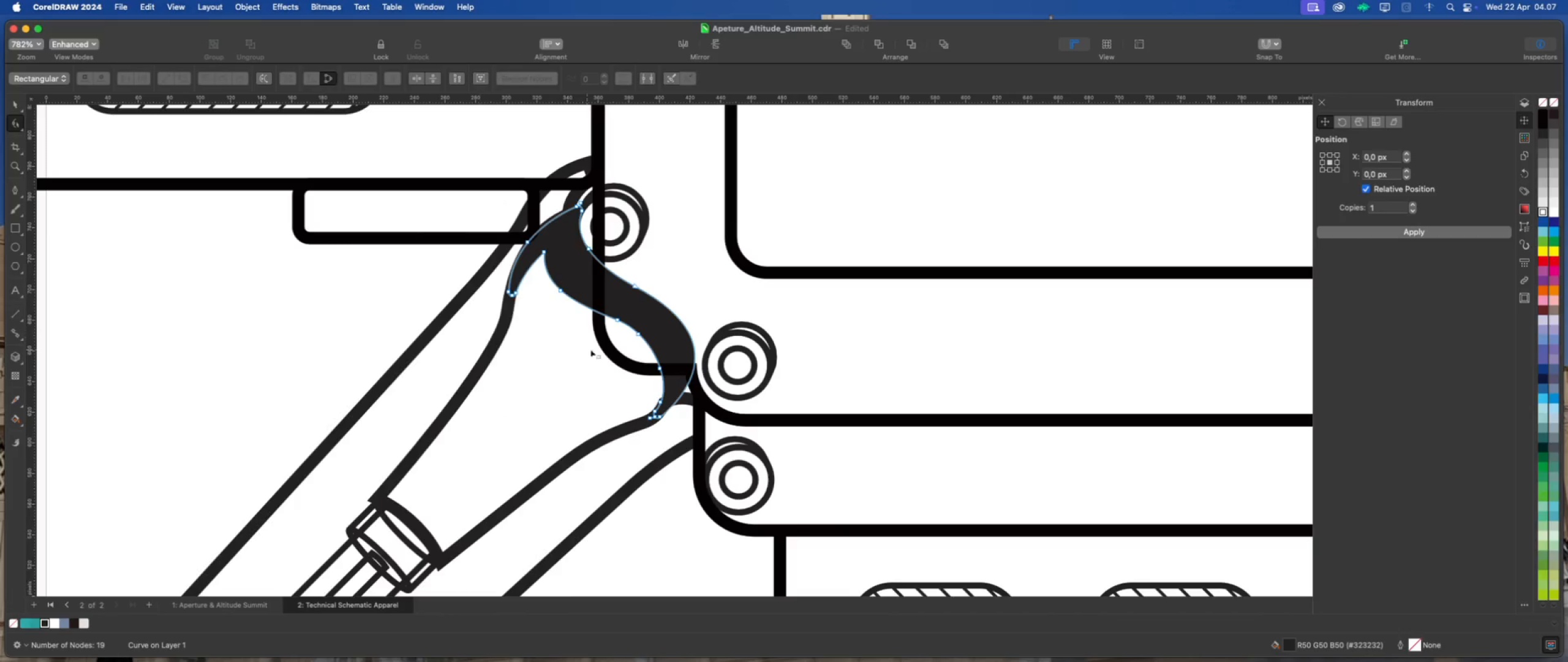 
scroll: coordinate [644, 356], scroll_direction: up, amount: 1.0
 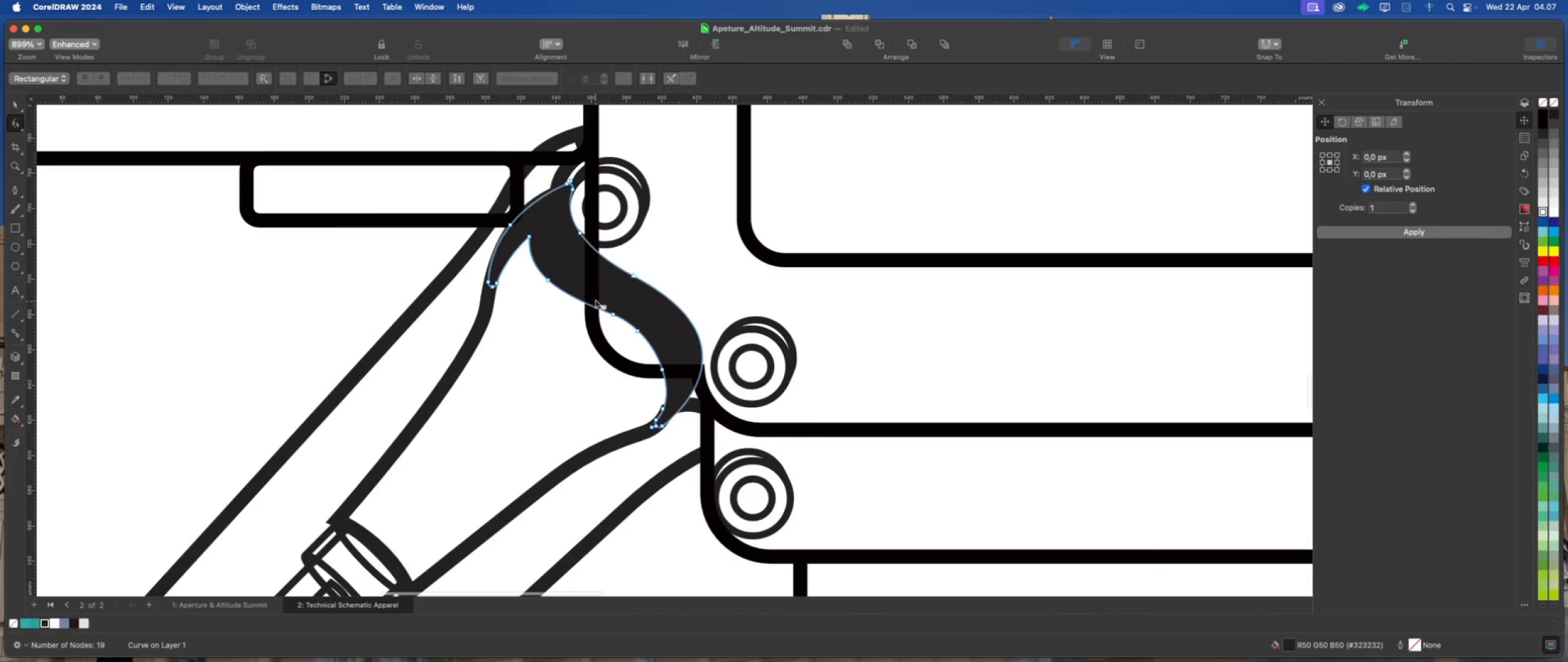 
left_click_drag(start_coordinate=[599, 300], to_coordinate=[676, 383])
 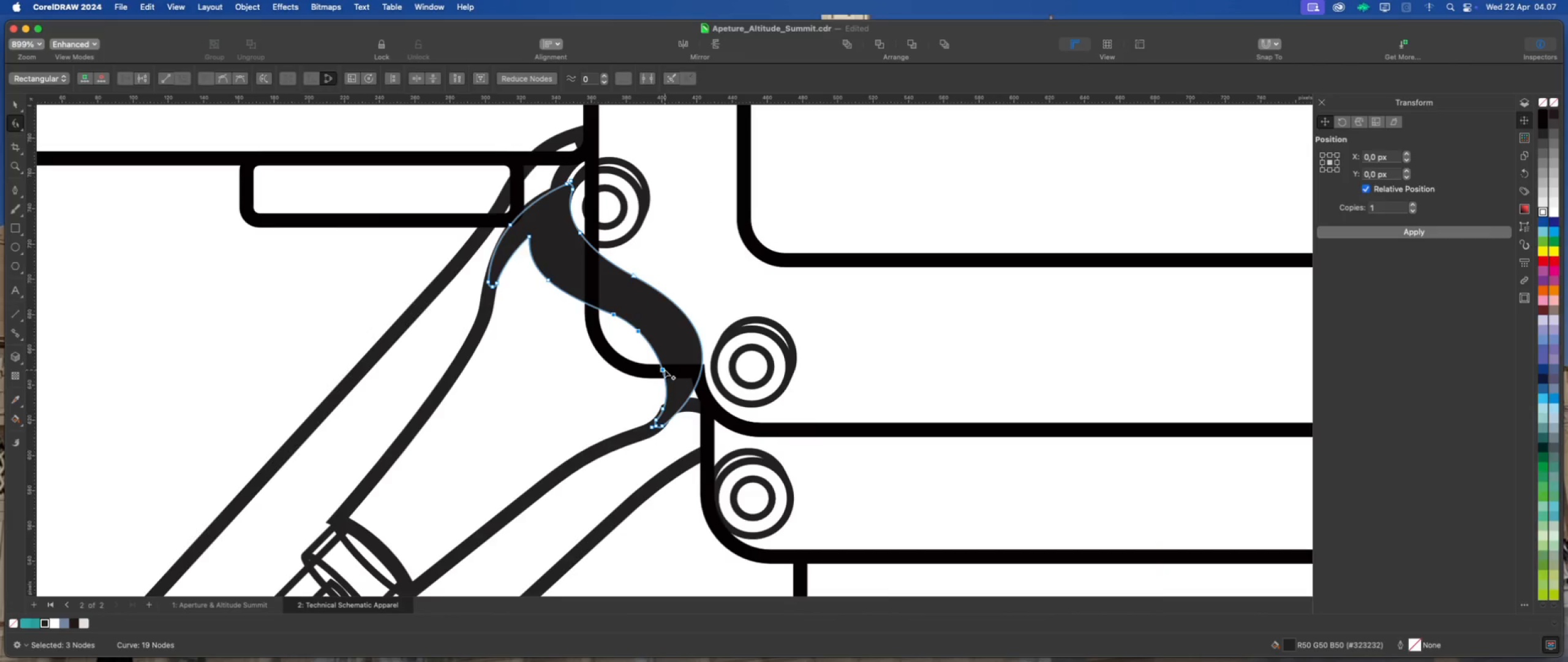 
left_click_drag(start_coordinate=[663, 369], to_coordinate=[551, 413])
 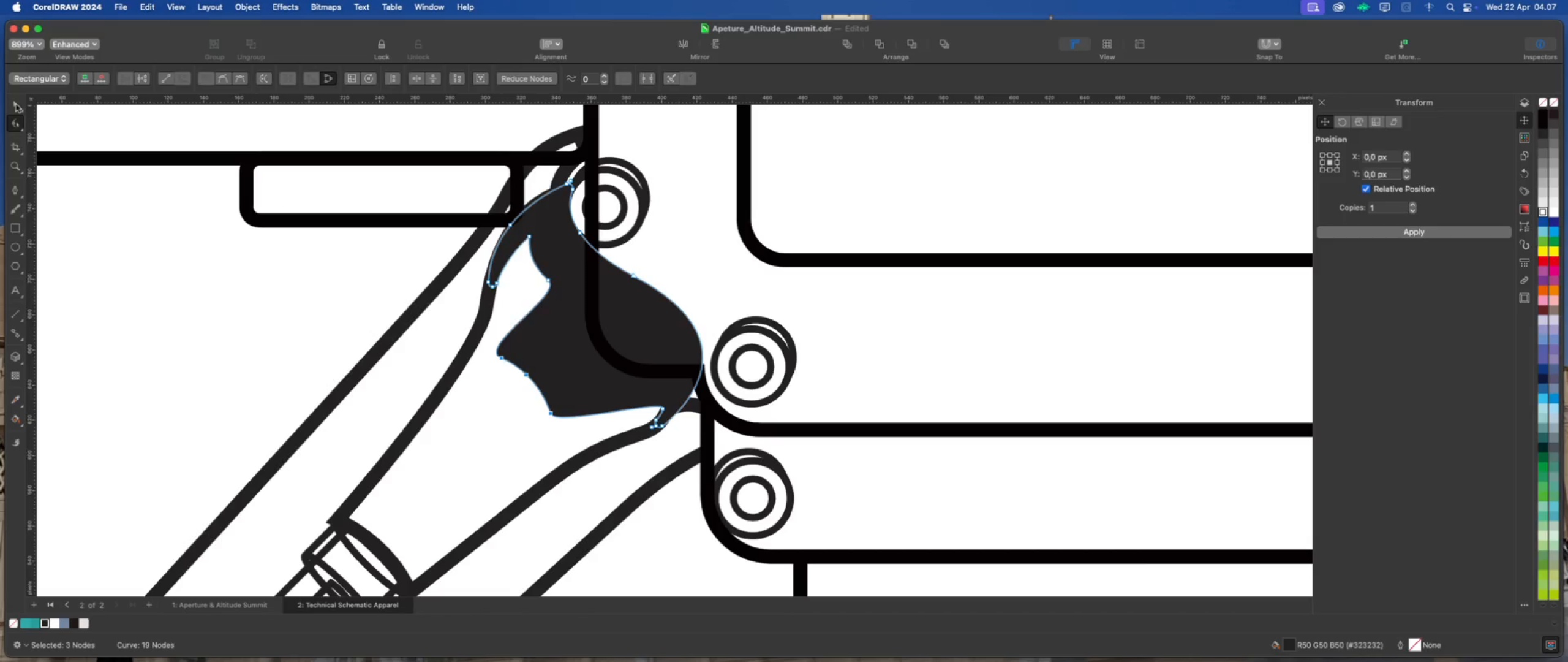 
hold_key(key=ShiftLeft, duration=0.9)
 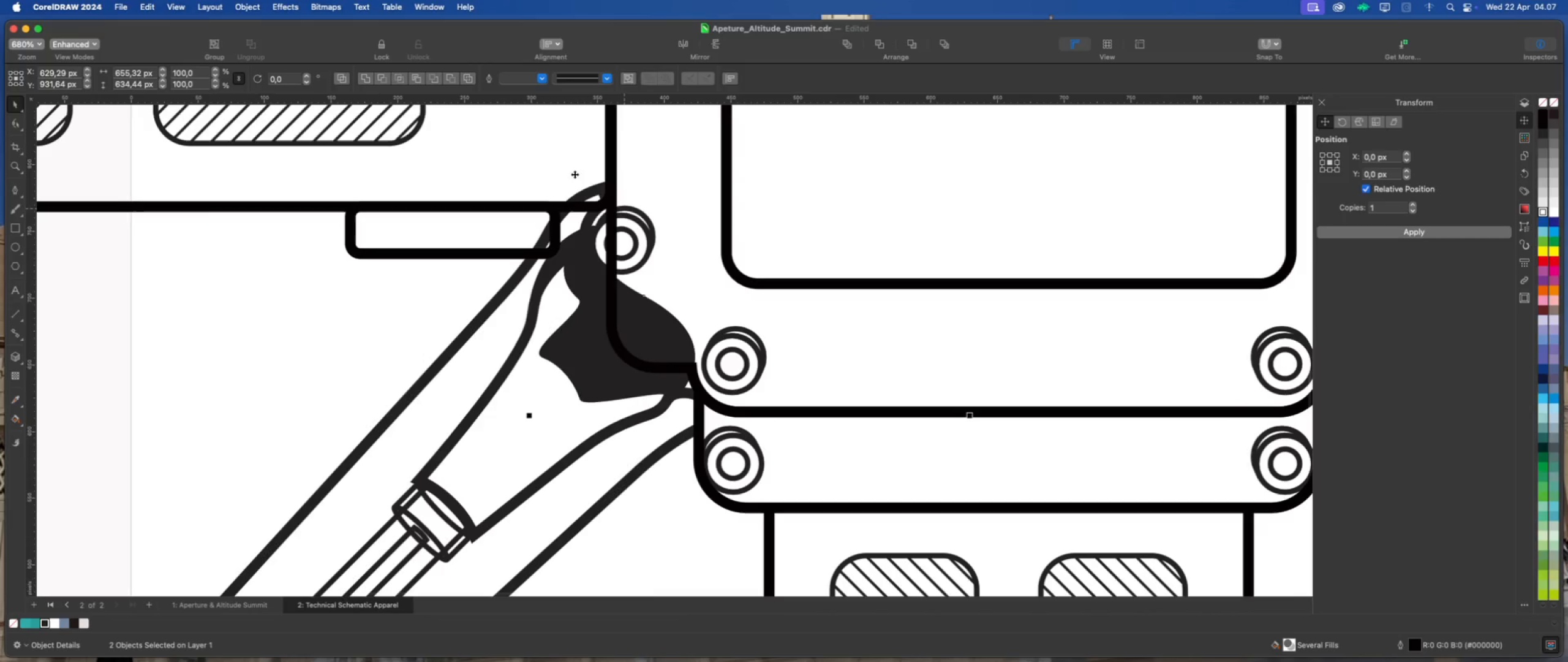 
scroll: coordinate [671, 356], scroll_direction: down, amount: 2.0
 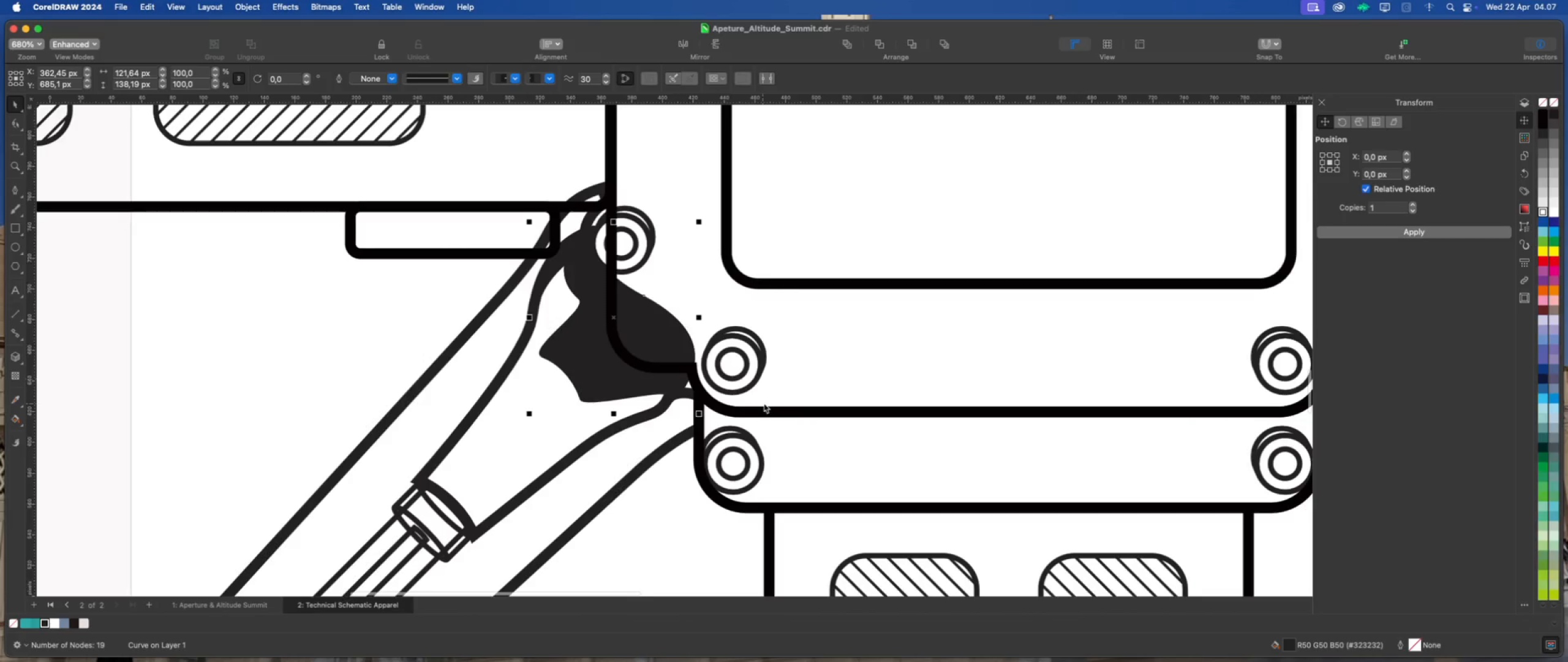 
left_click([774, 409])
 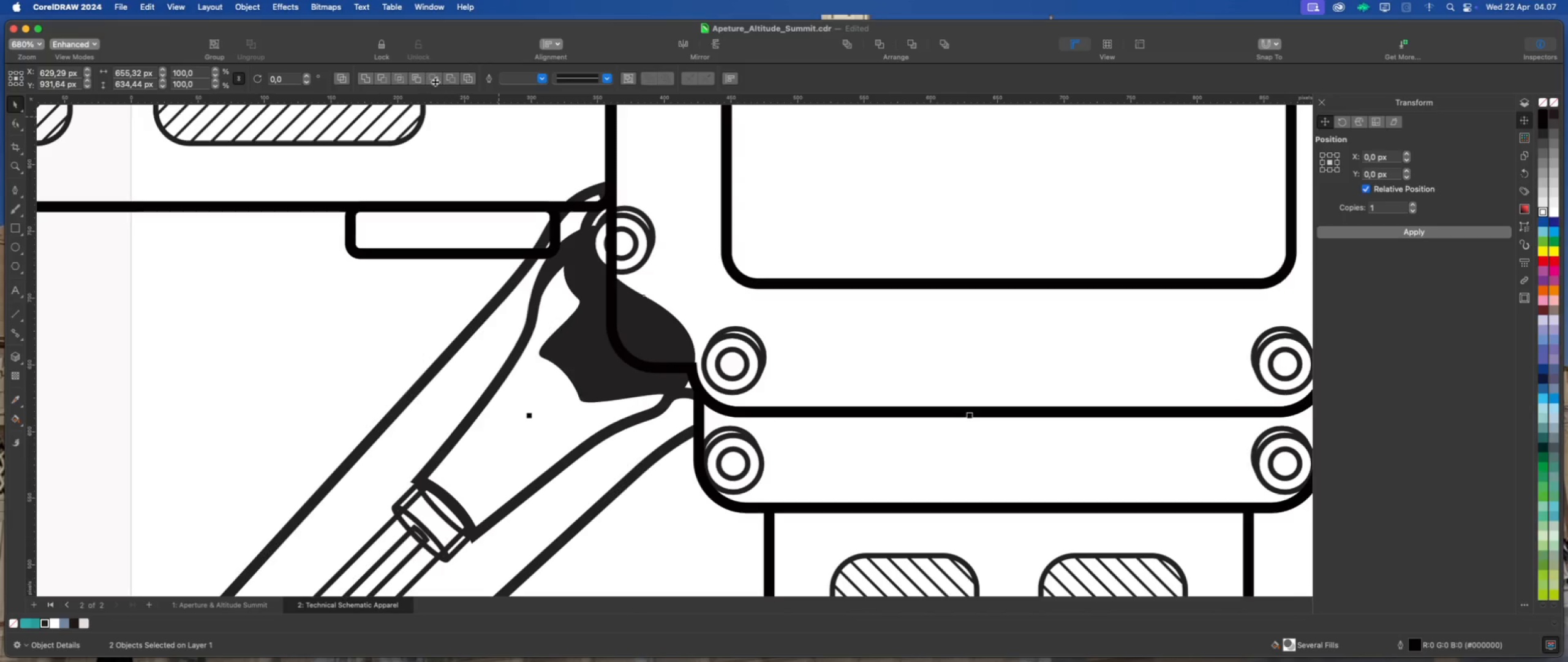 
left_click([454, 79])
 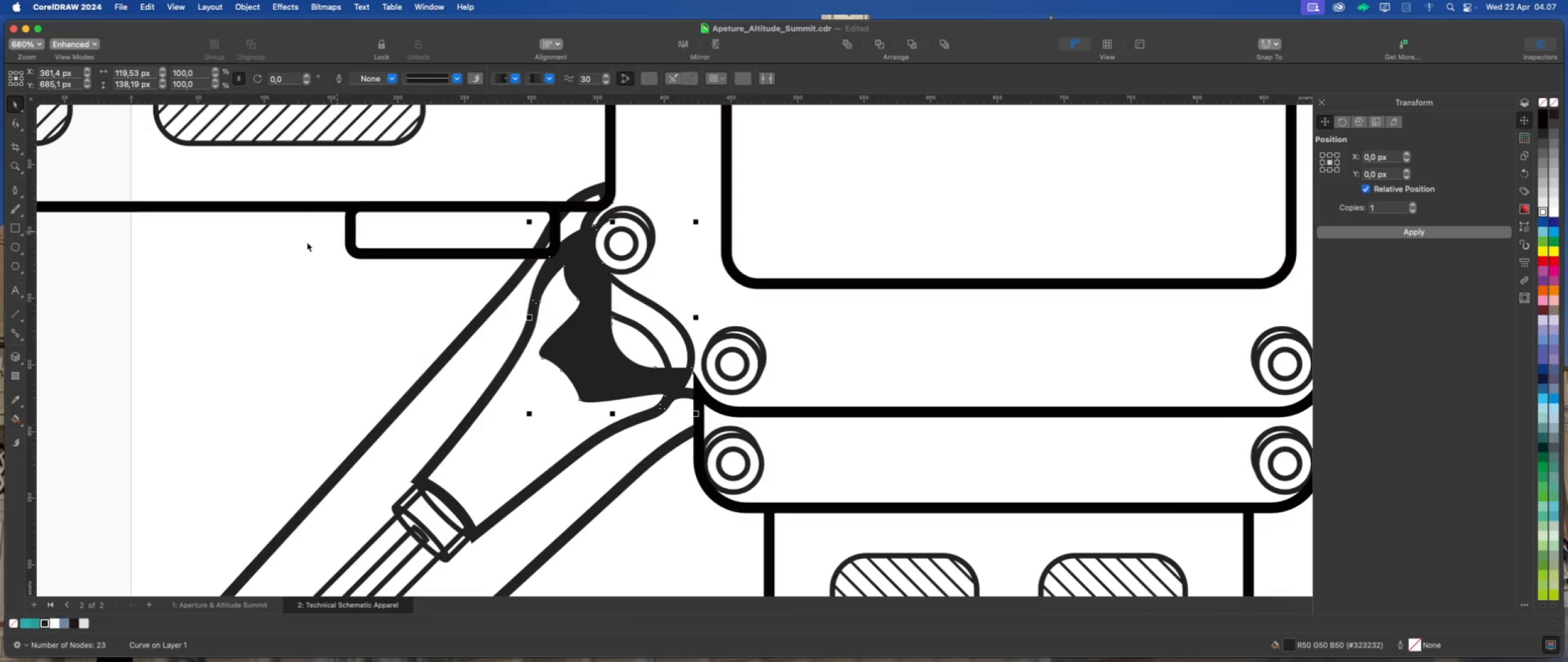 
left_click([304, 242])
 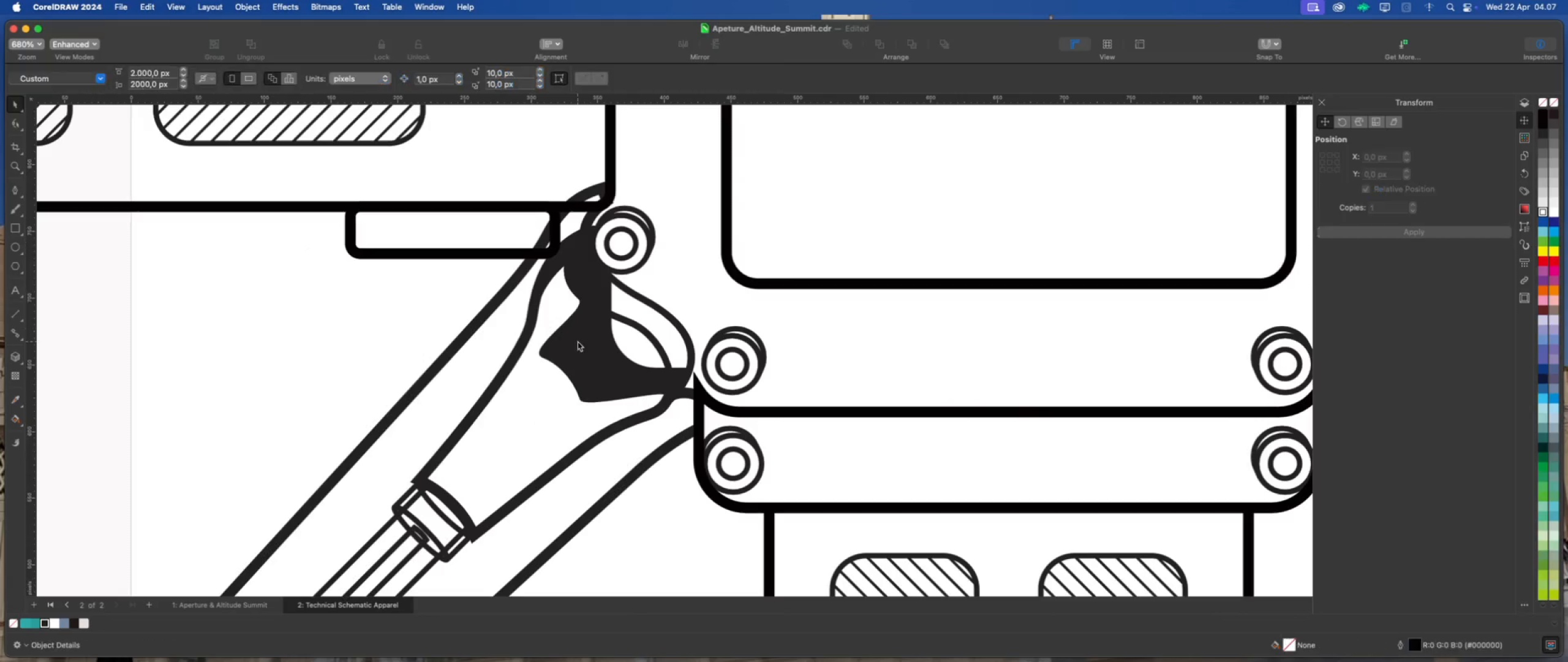 
left_click([596, 347])
 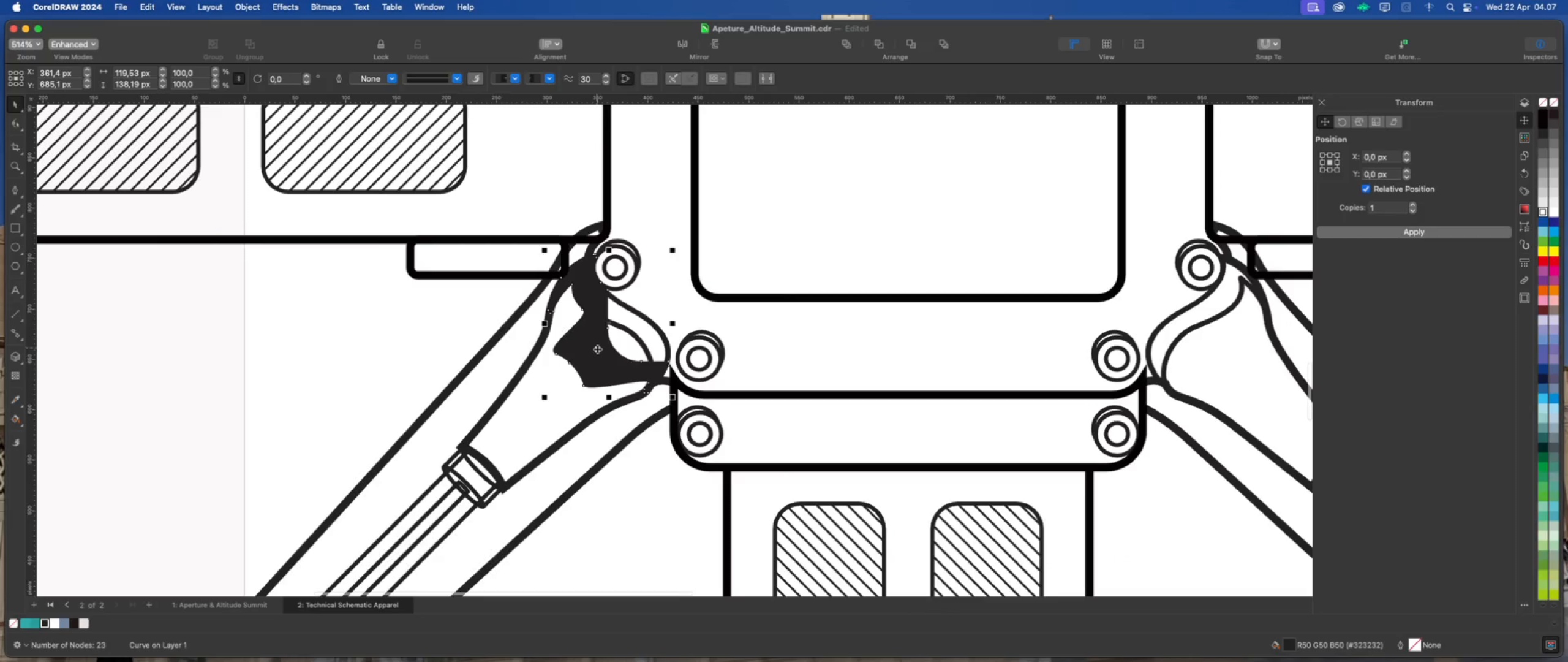 
scroll: coordinate [596, 342], scroll_direction: down, amount: 2.0
 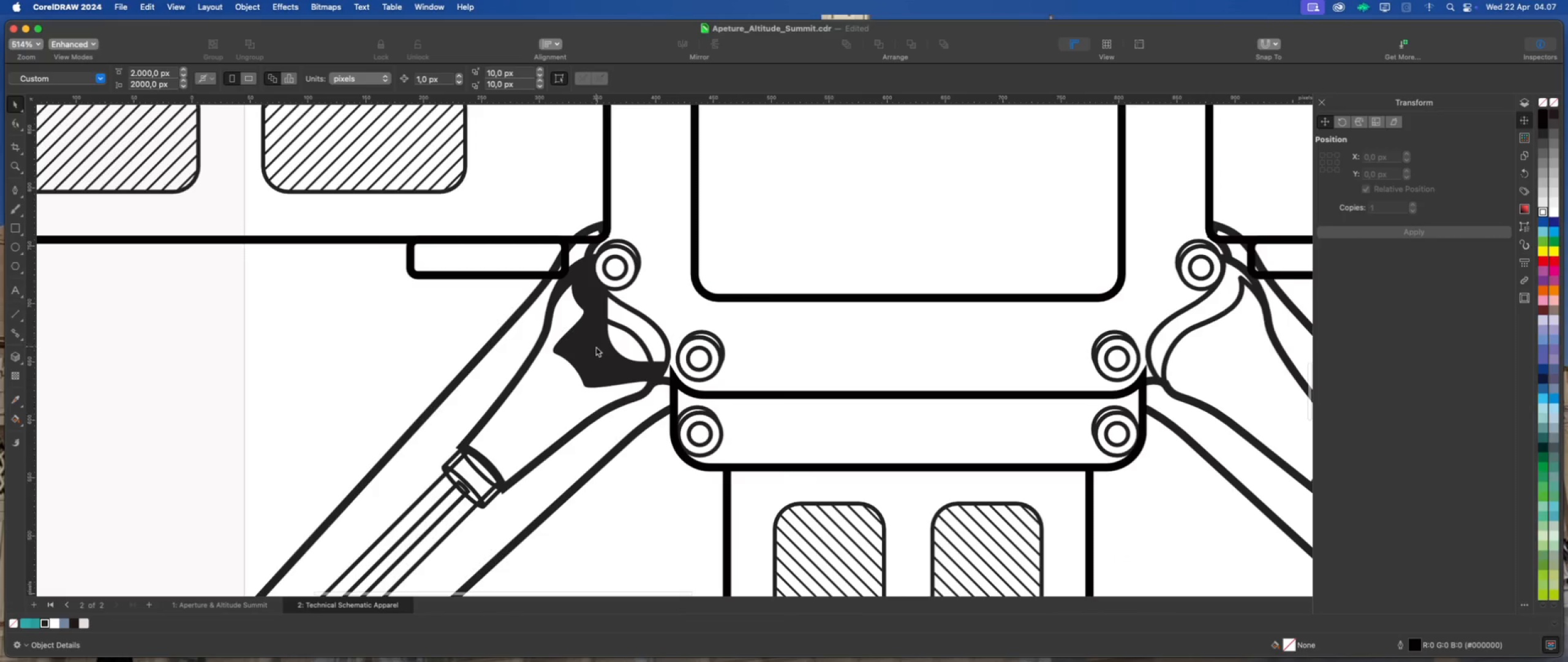 
left_click_drag(start_coordinate=[597, 349], to_coordinate=[411, 336])
 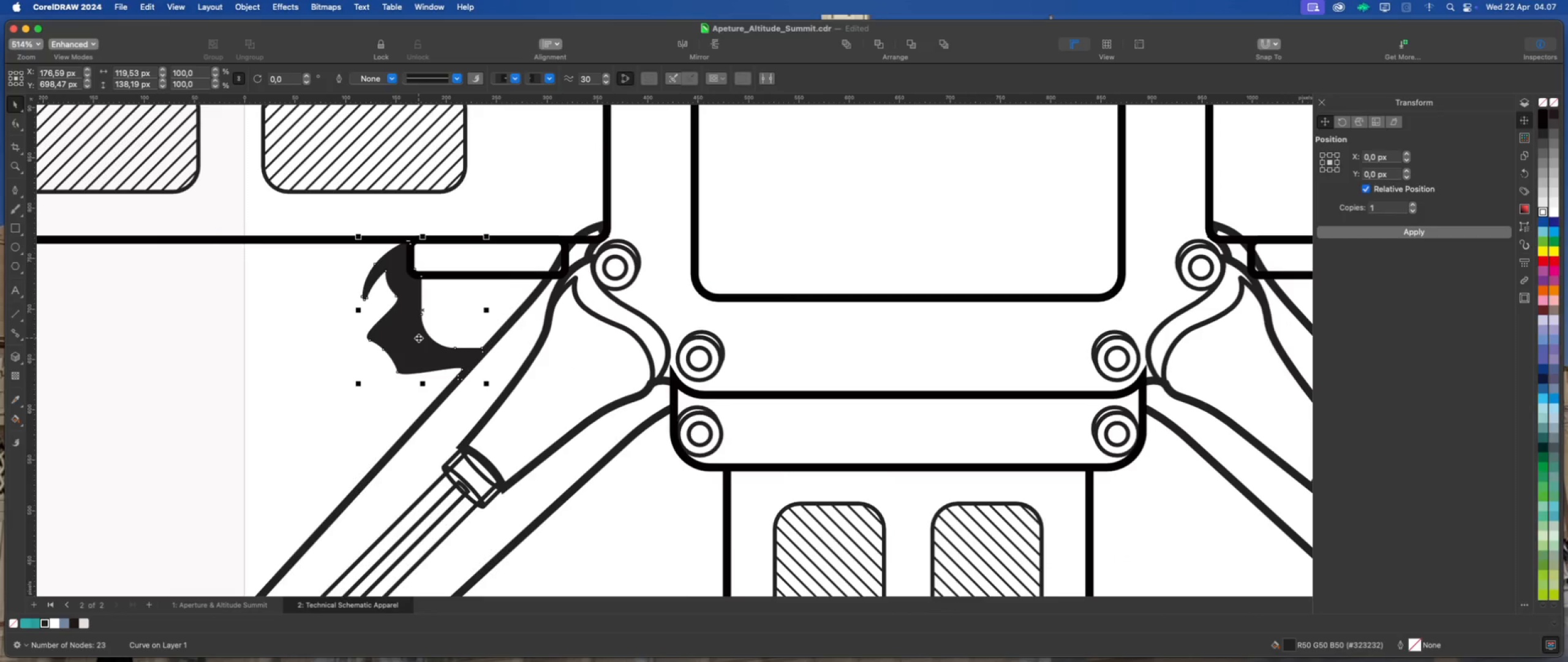 
scroll: coordinate [418, 338], scroll_direction: down, amount: 5.0
 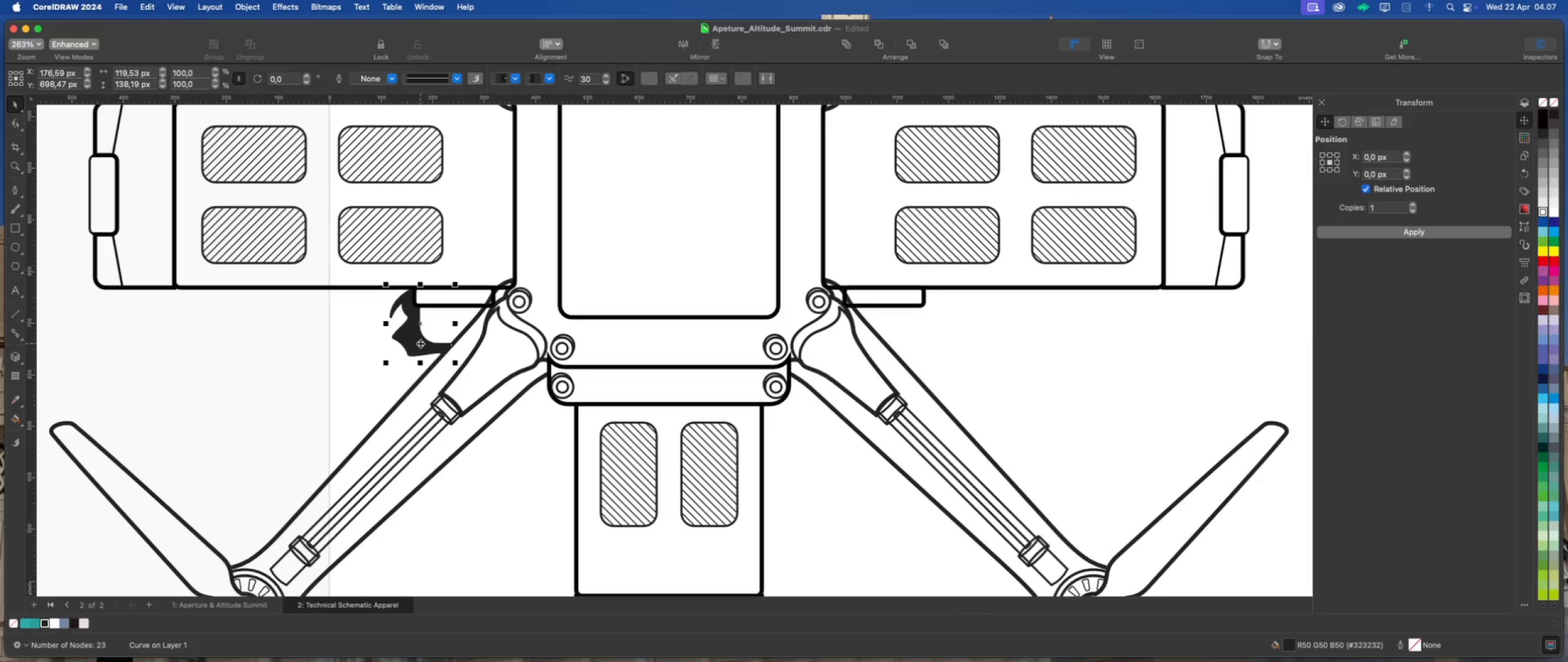 
key(Delete)
 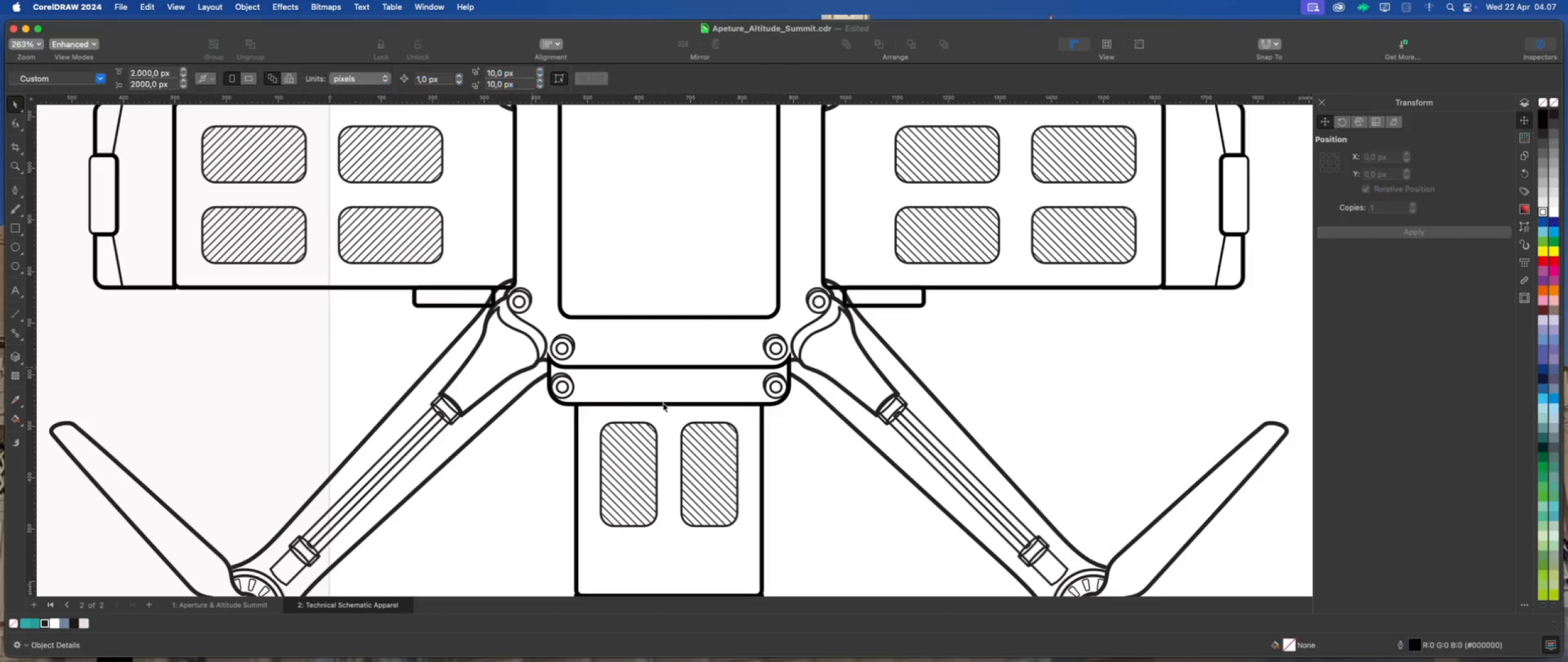 
left_click([801, 474])
 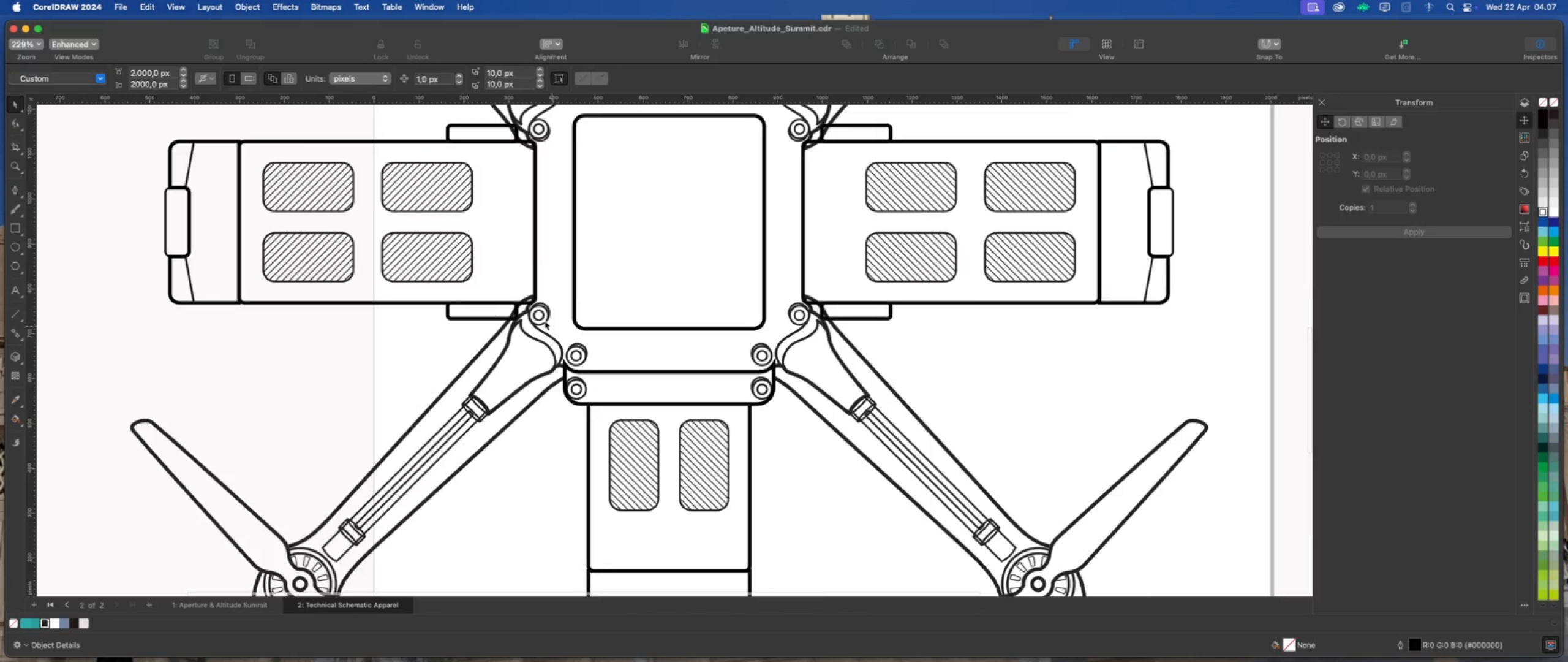 
scroll: coordinate [670, 405], scroll_direction: down, amount: 2.0
 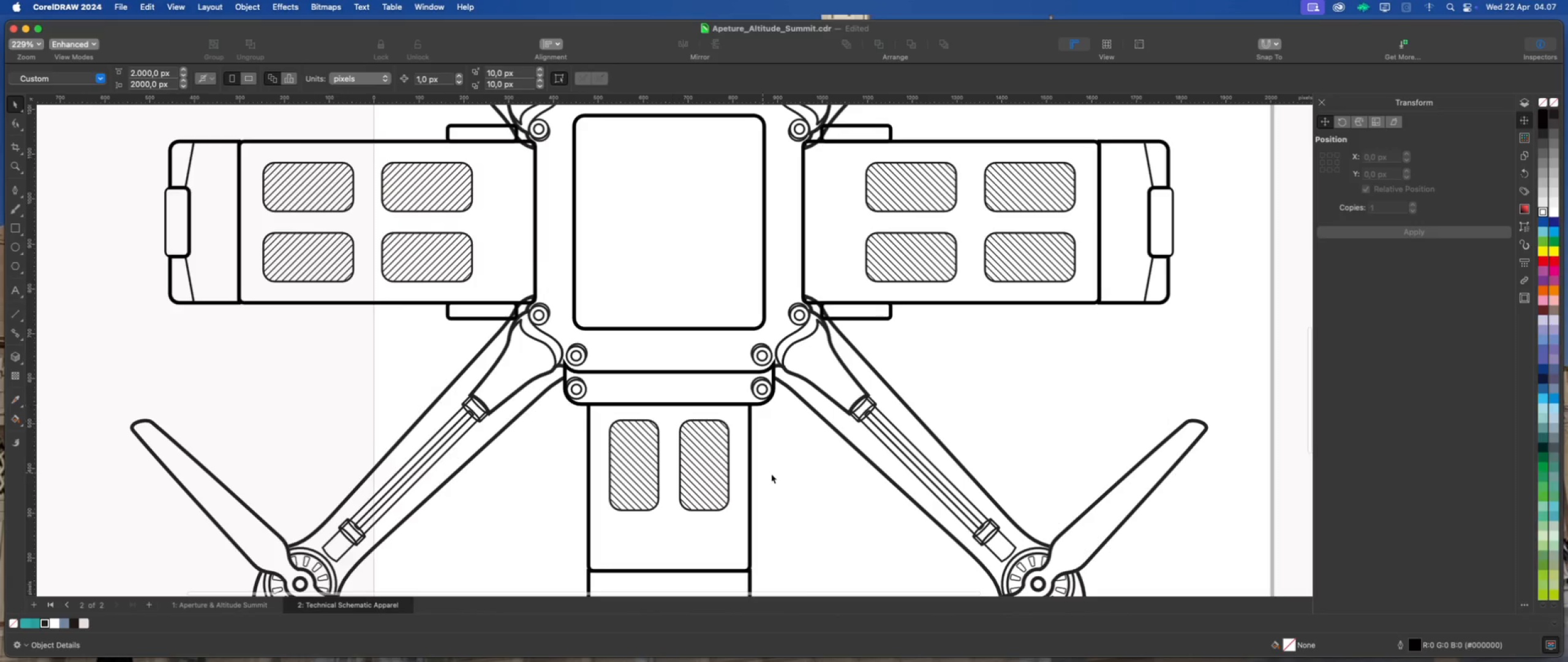 
left_click([547, 349])
 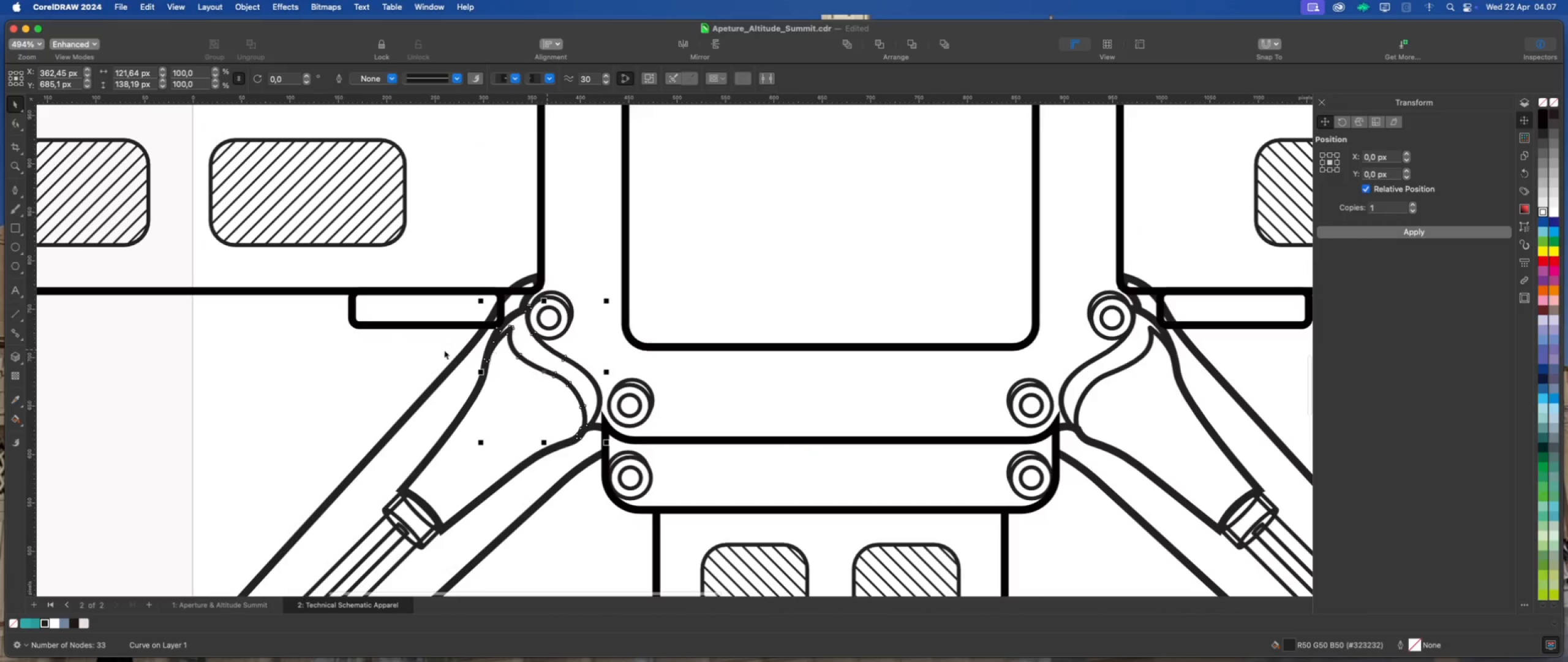 
scroll: coordinate [539, 333], scroll_direction: up, amount: 6.0
 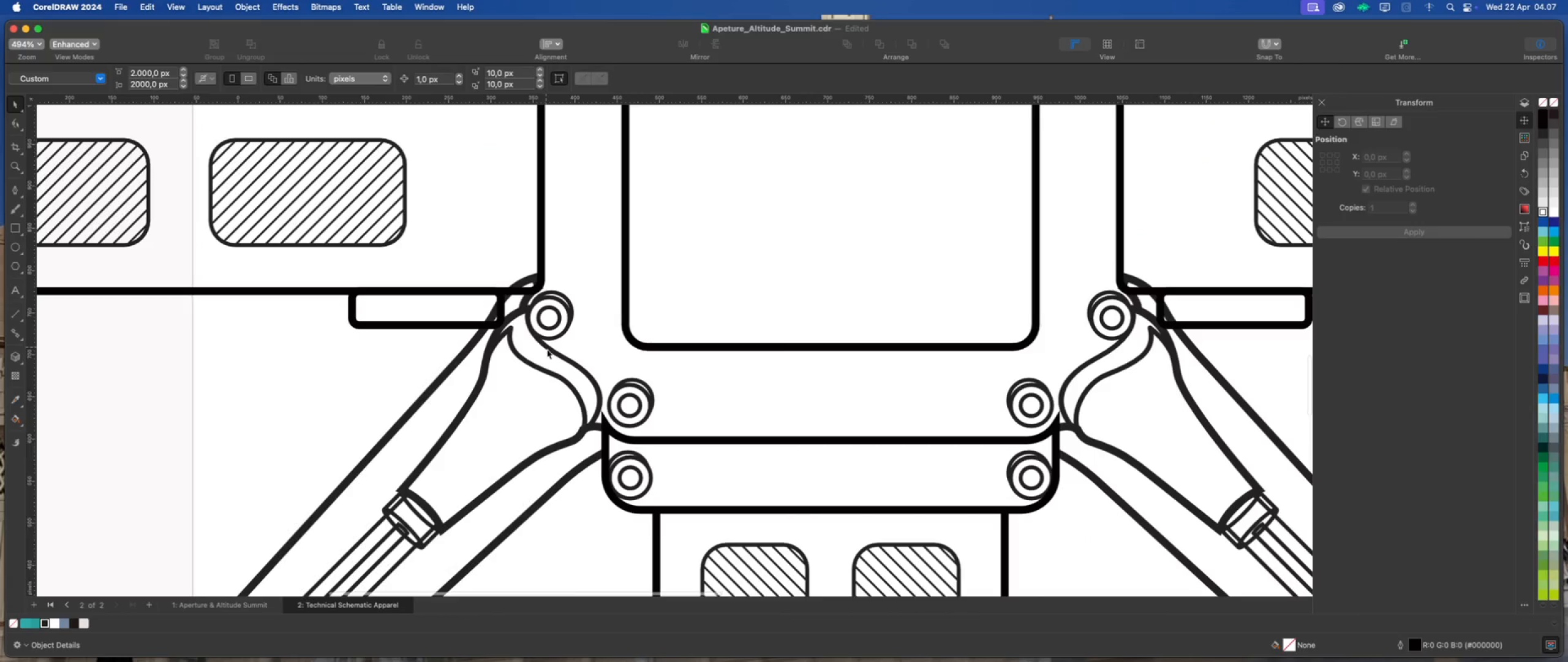 
left_click([377, 332])
 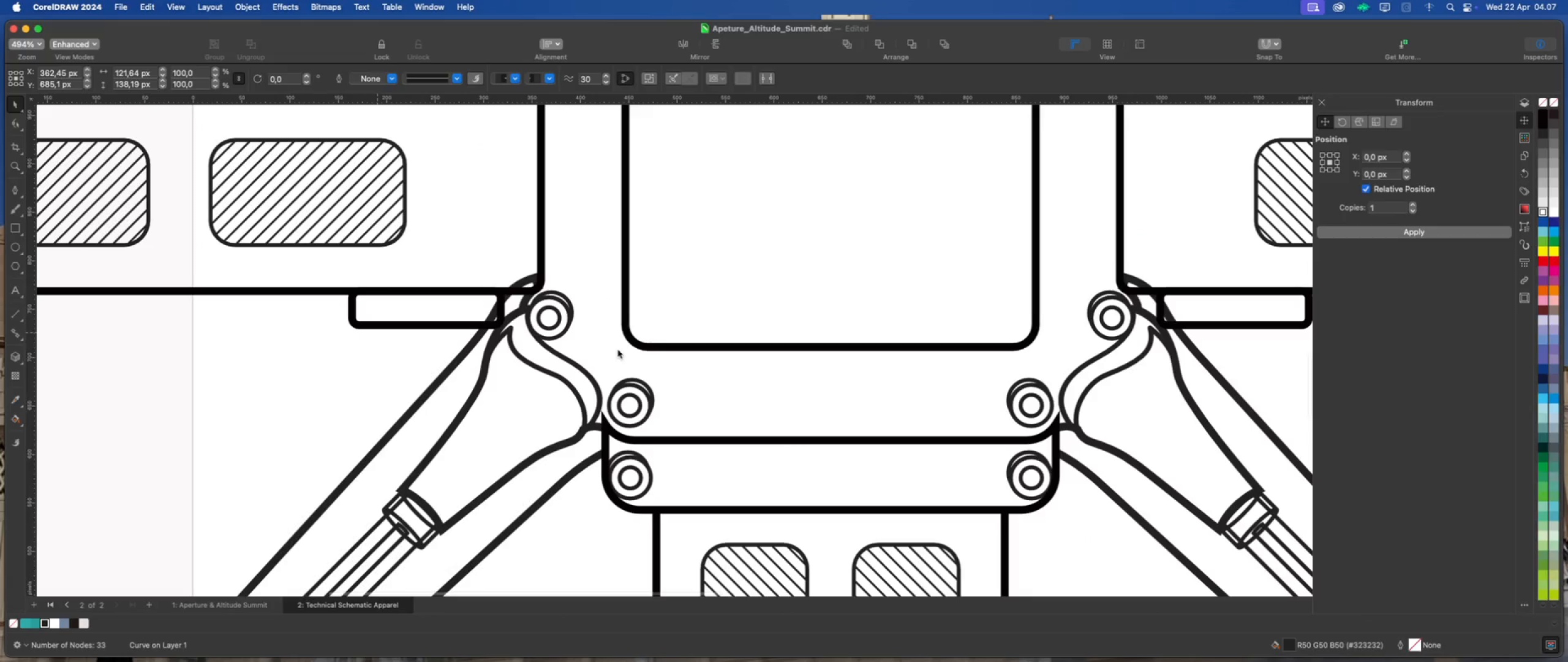 
scroll: coordinate [734, 385], scroll_direction: down, amount: 4.0
 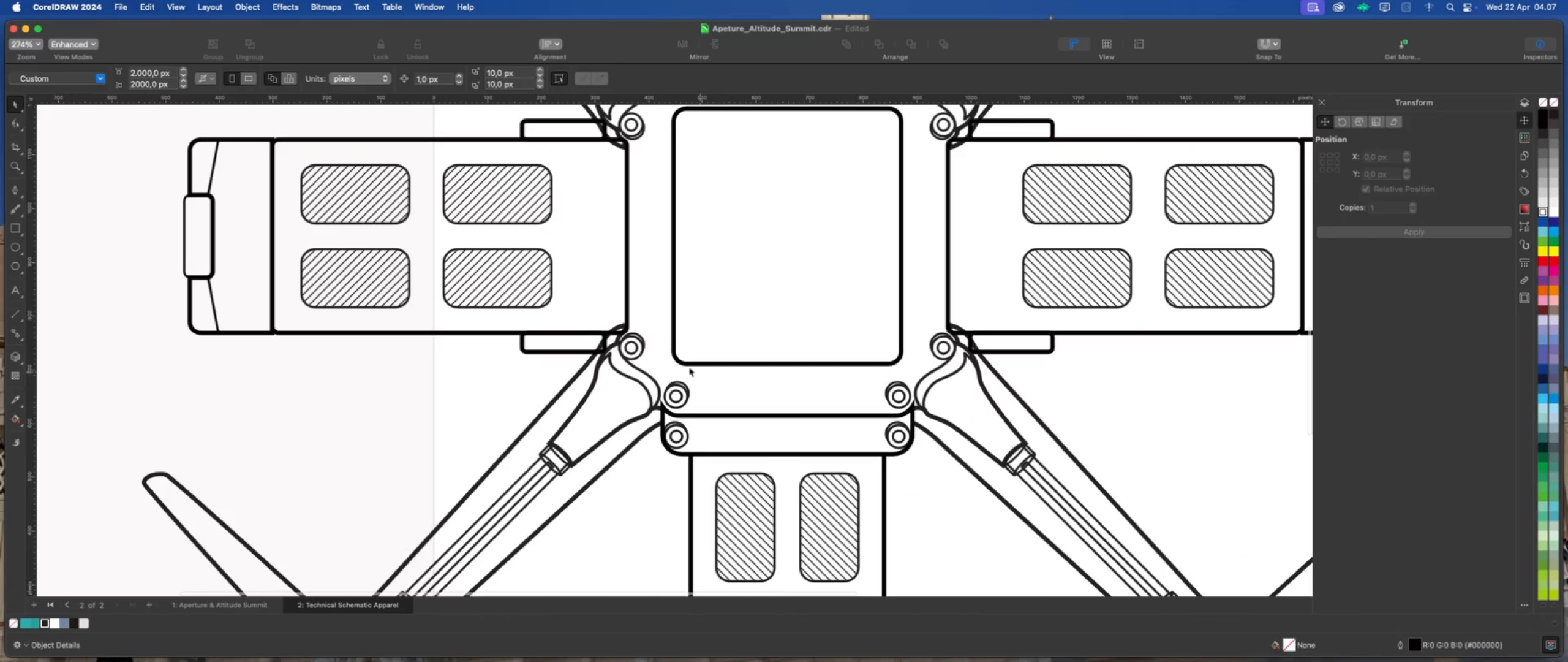 
scroll: coordinate [596, 333], scroll_direction: up, amount: 2.0
 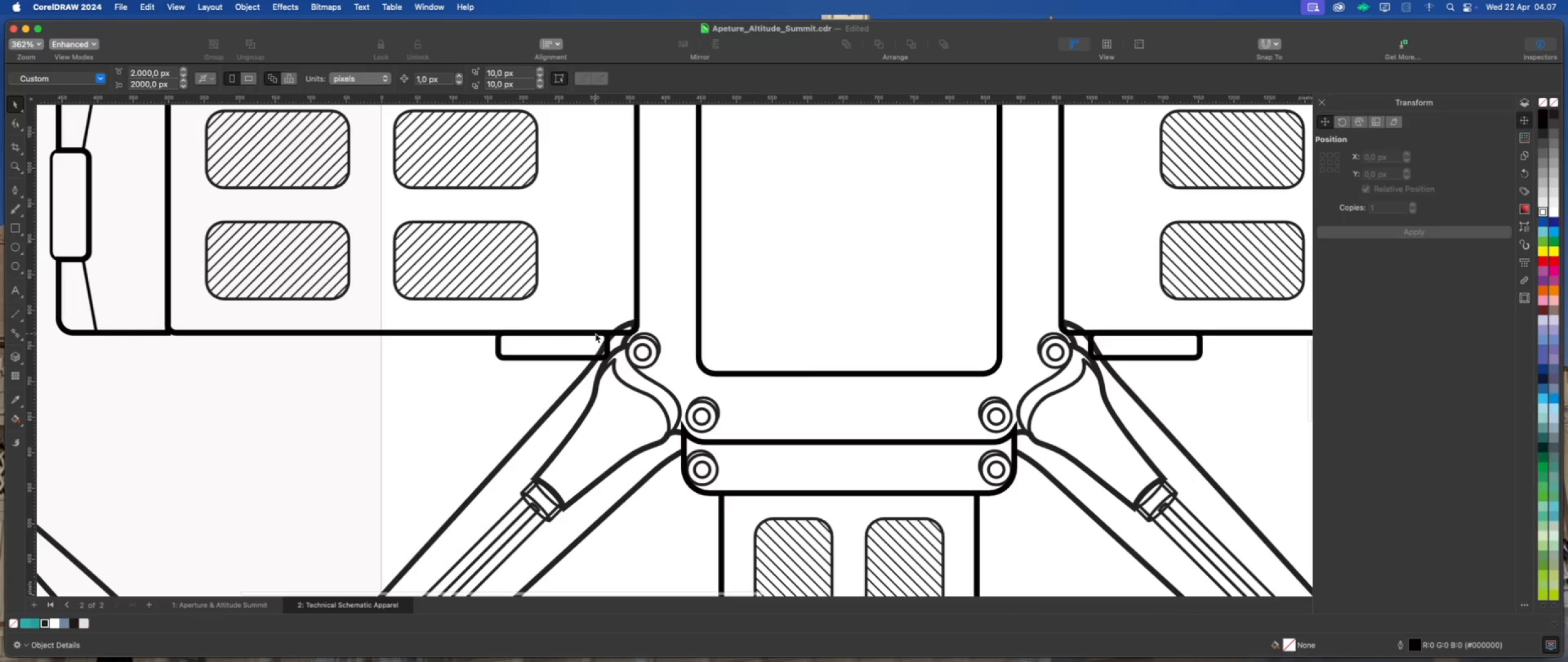 
scroll: coordinate [595, 333], scroll_direction: down, amount: 2.0
 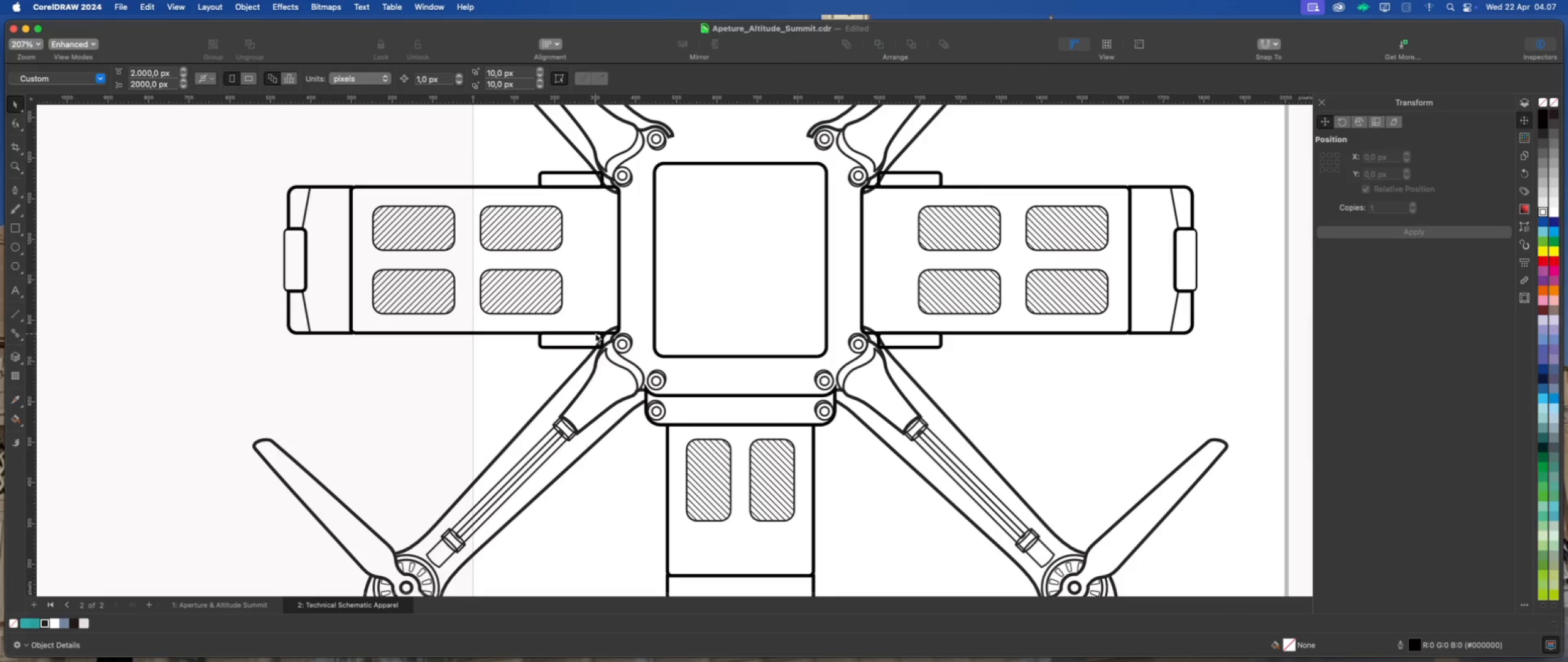 
scroll: coordinate [886, 373], scroll_direction: up, amount: 3.0
 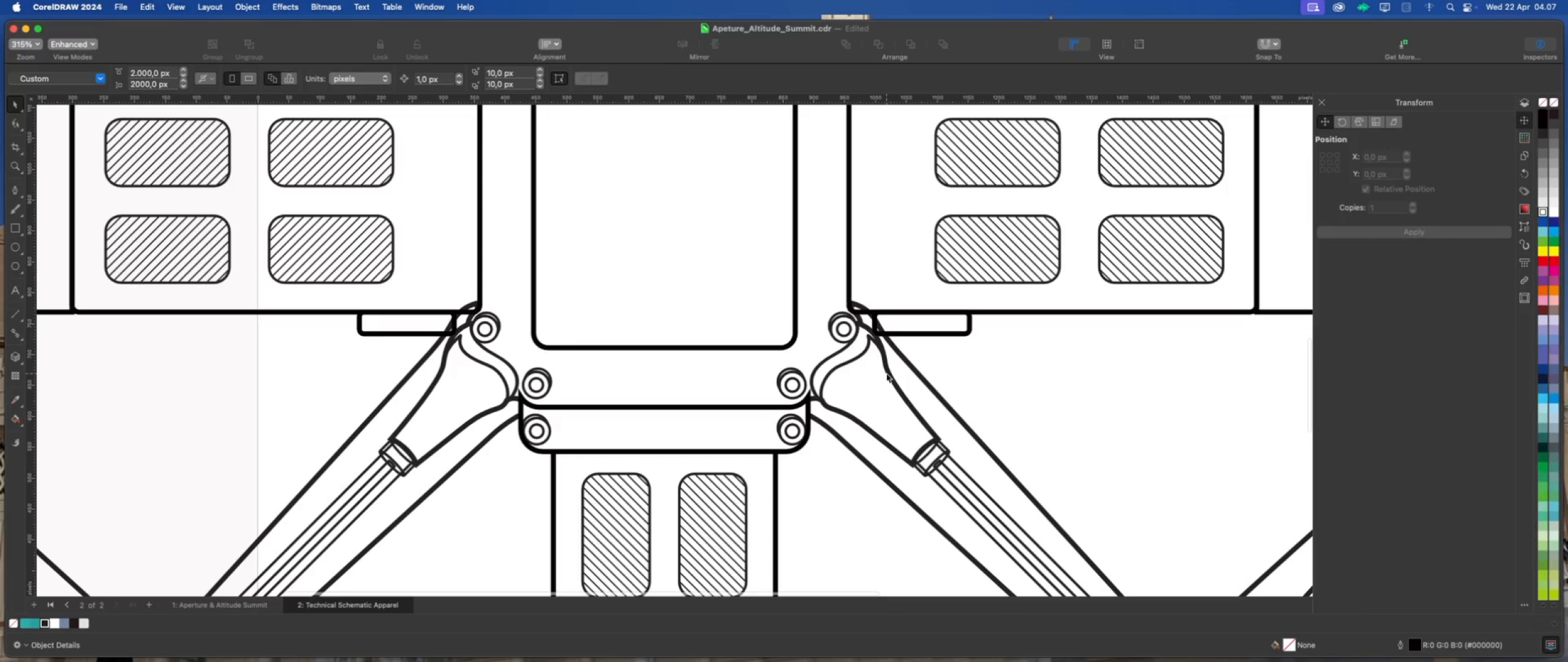 
scroll: coordinate [886, 373], scroll_direction: down, amount: 5.0
 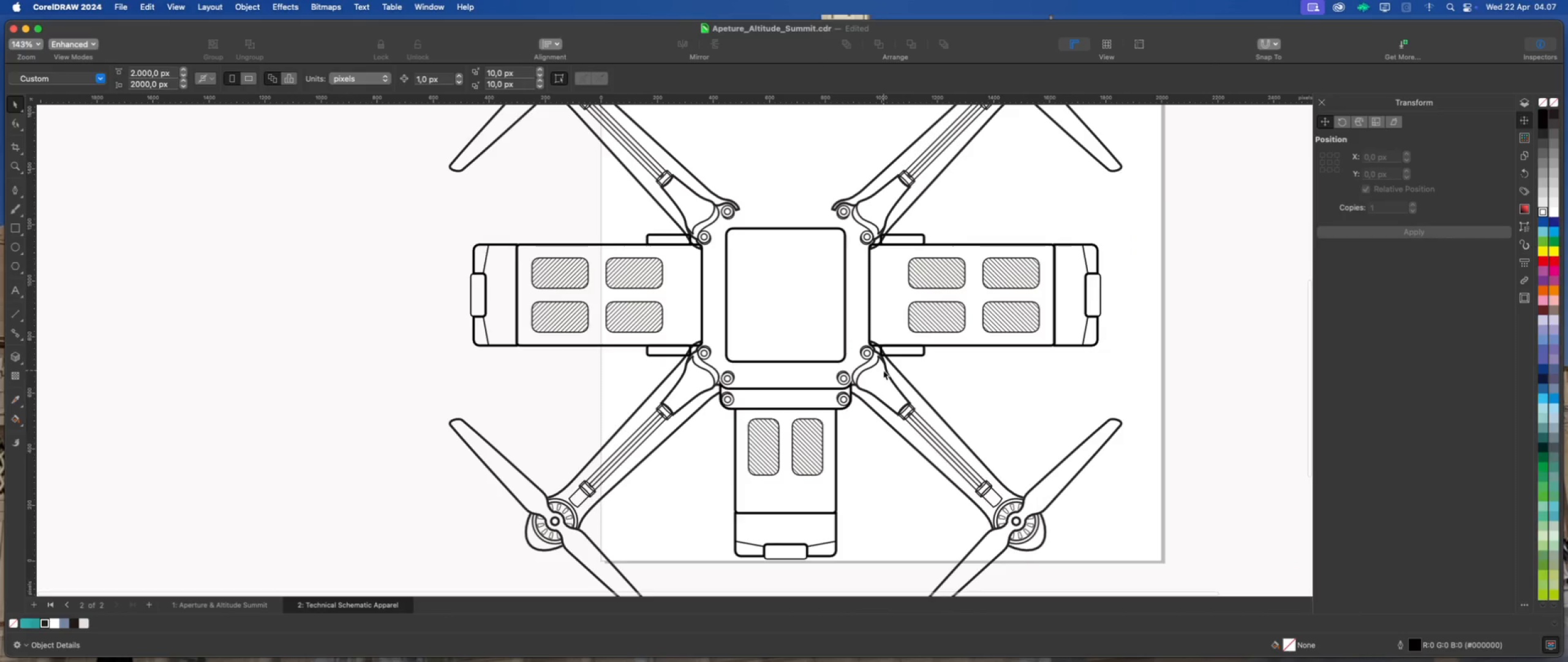 
scroll: coordinate [881, 368], scroll_direction: up, amount: 2.0
 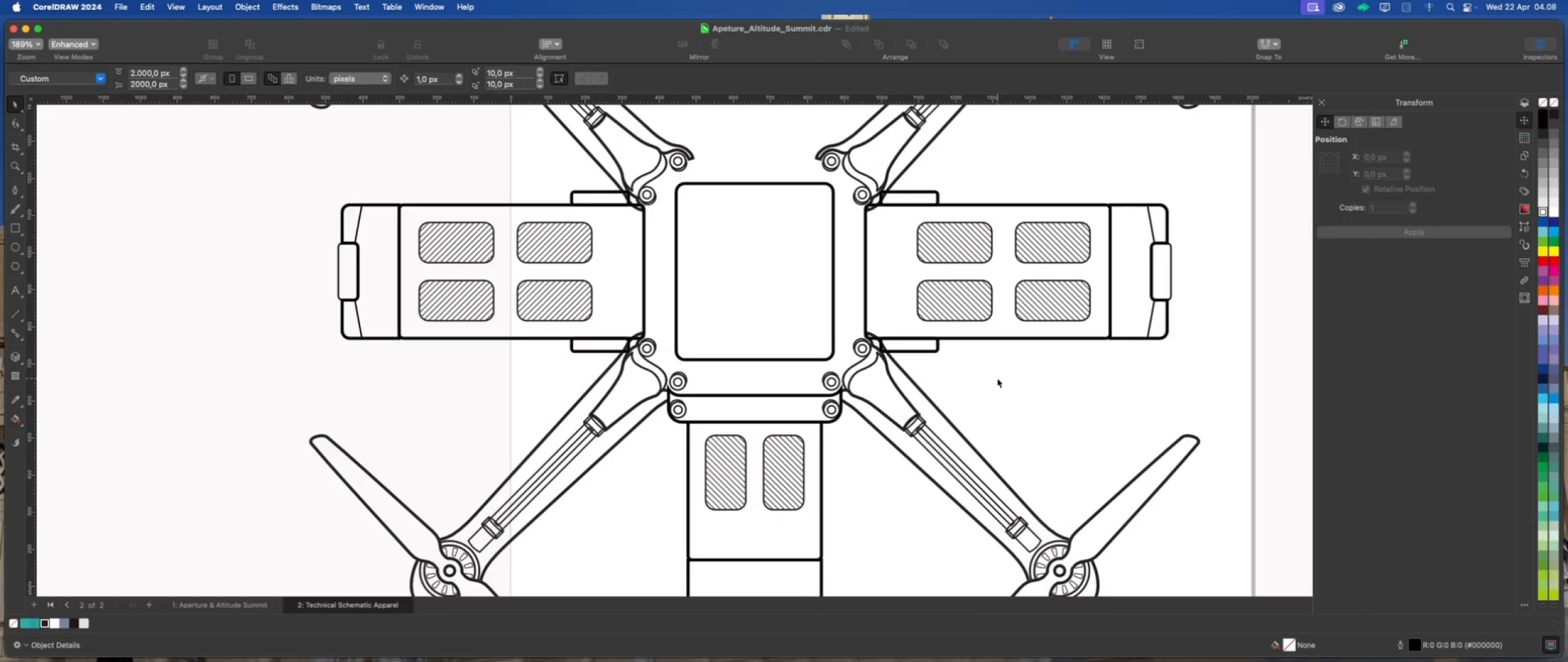 
left_click([997, 378])
 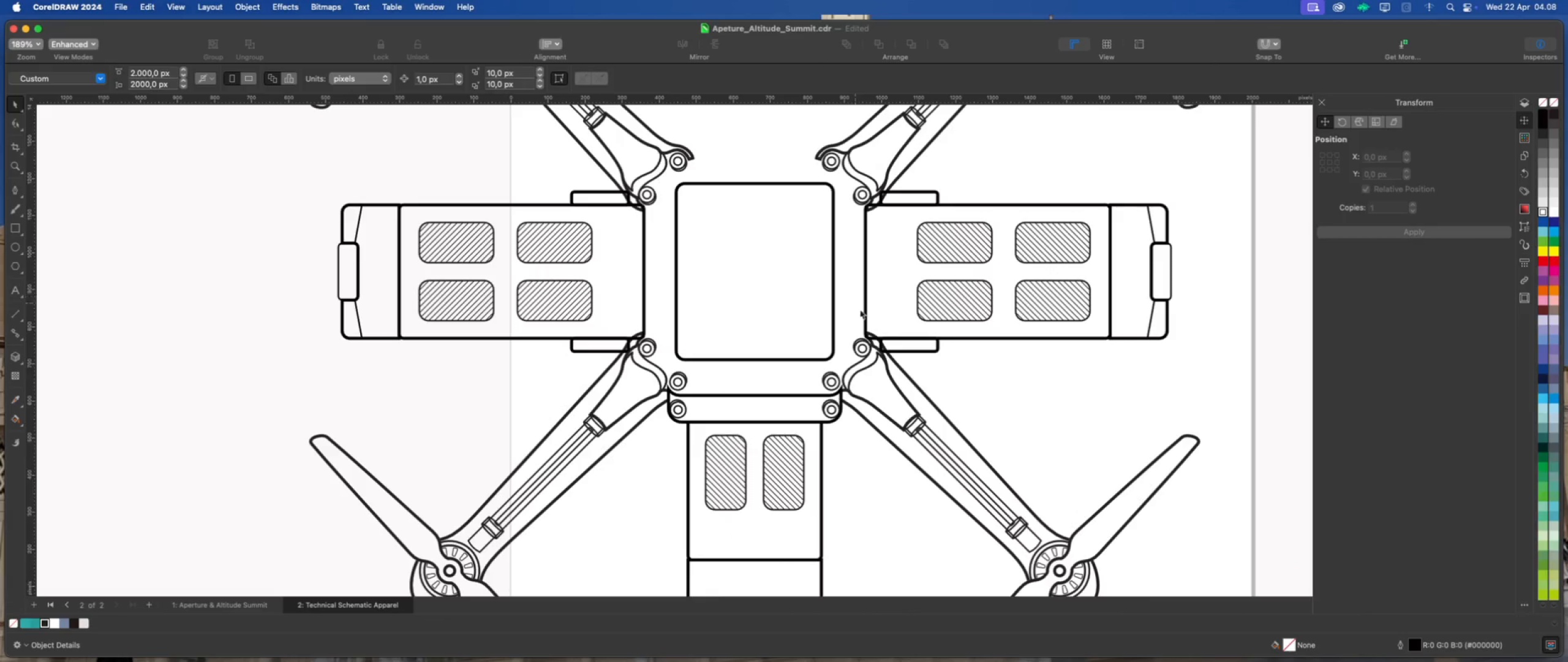 
left_click([967, 396])
 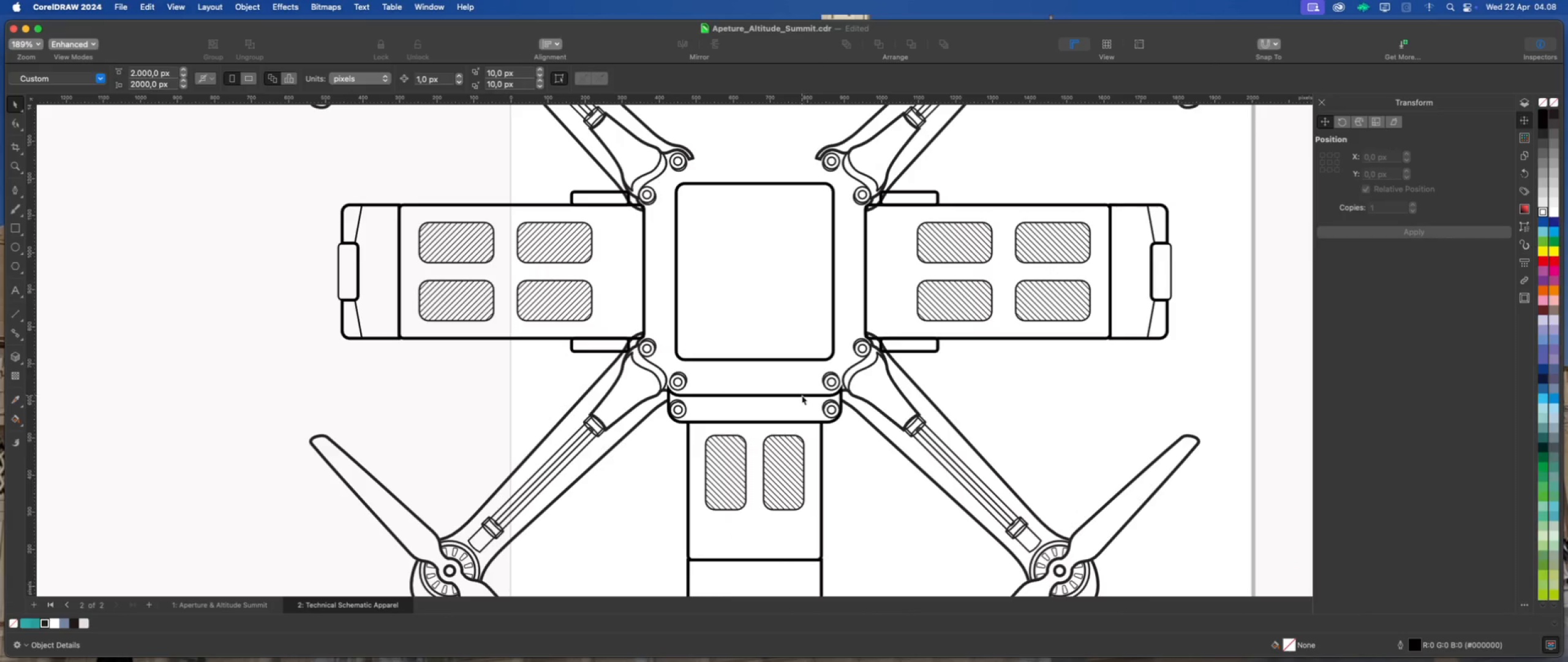 
left_click([801, 394])
 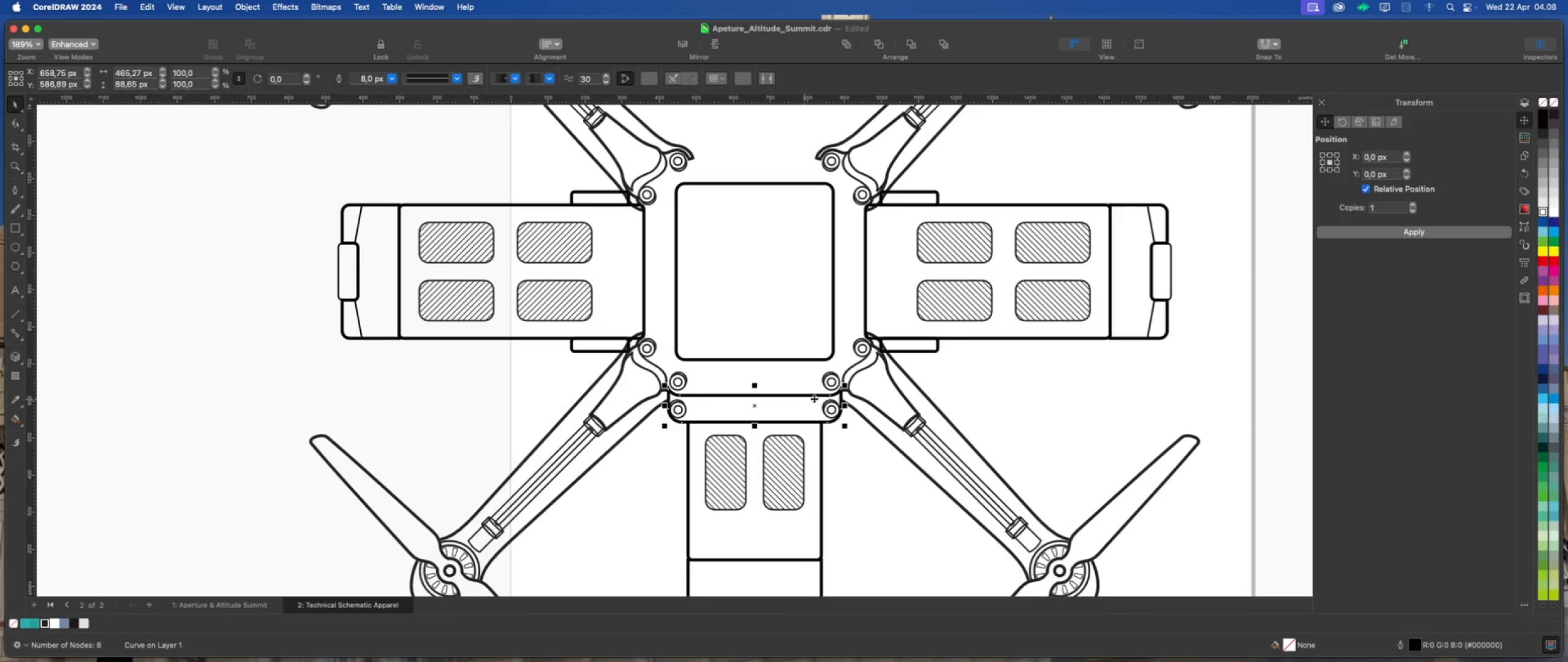 
left_click([994, 394])
 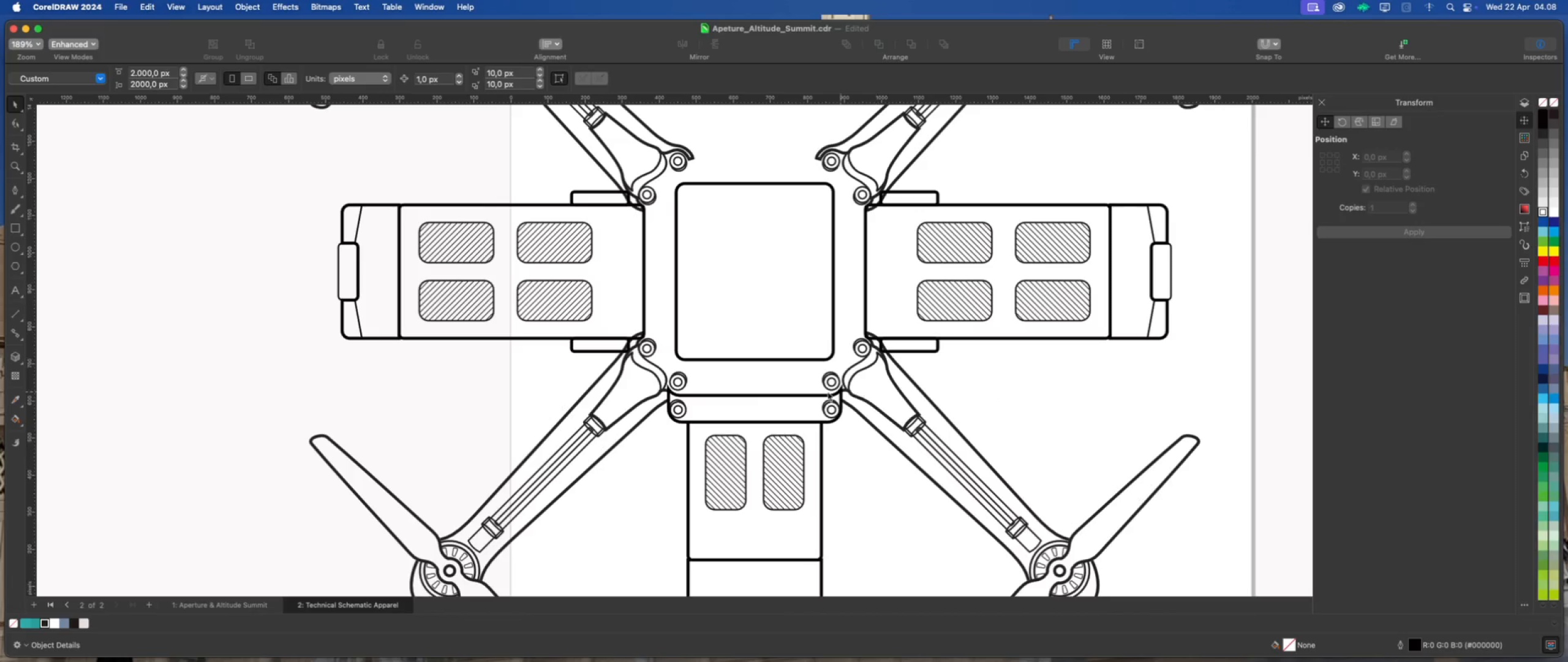 
scroll: coordinate [733, 292], scroll_direction: none, amount: 0.0
 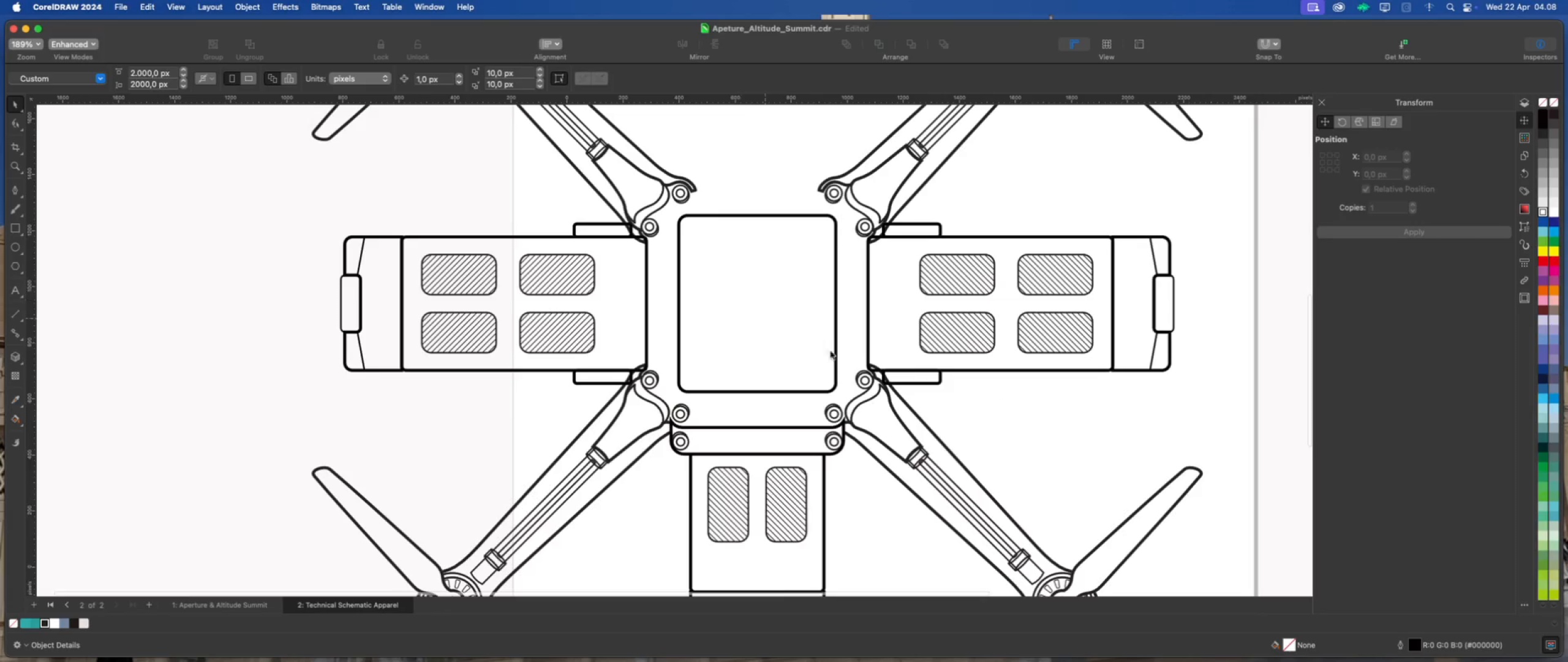 
key(Meta+Z)
 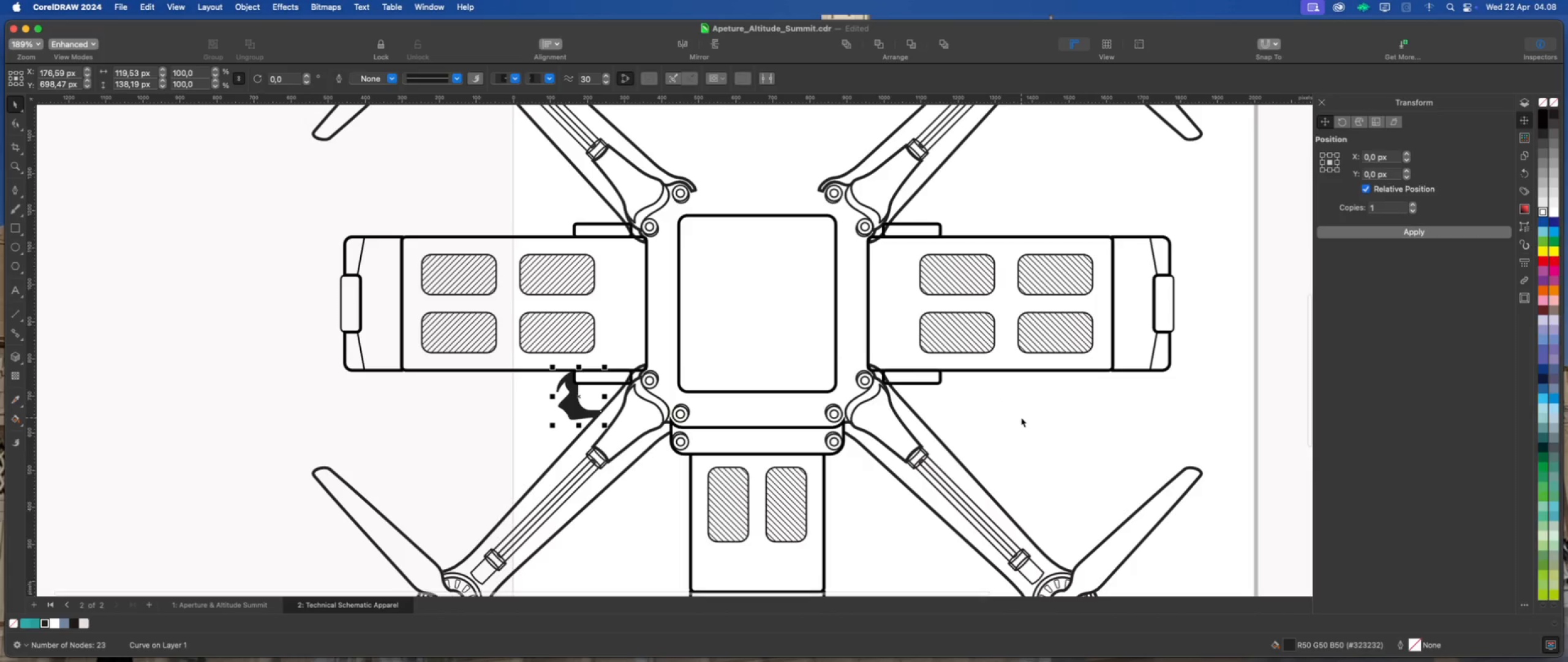 
key(Meta+Z)
 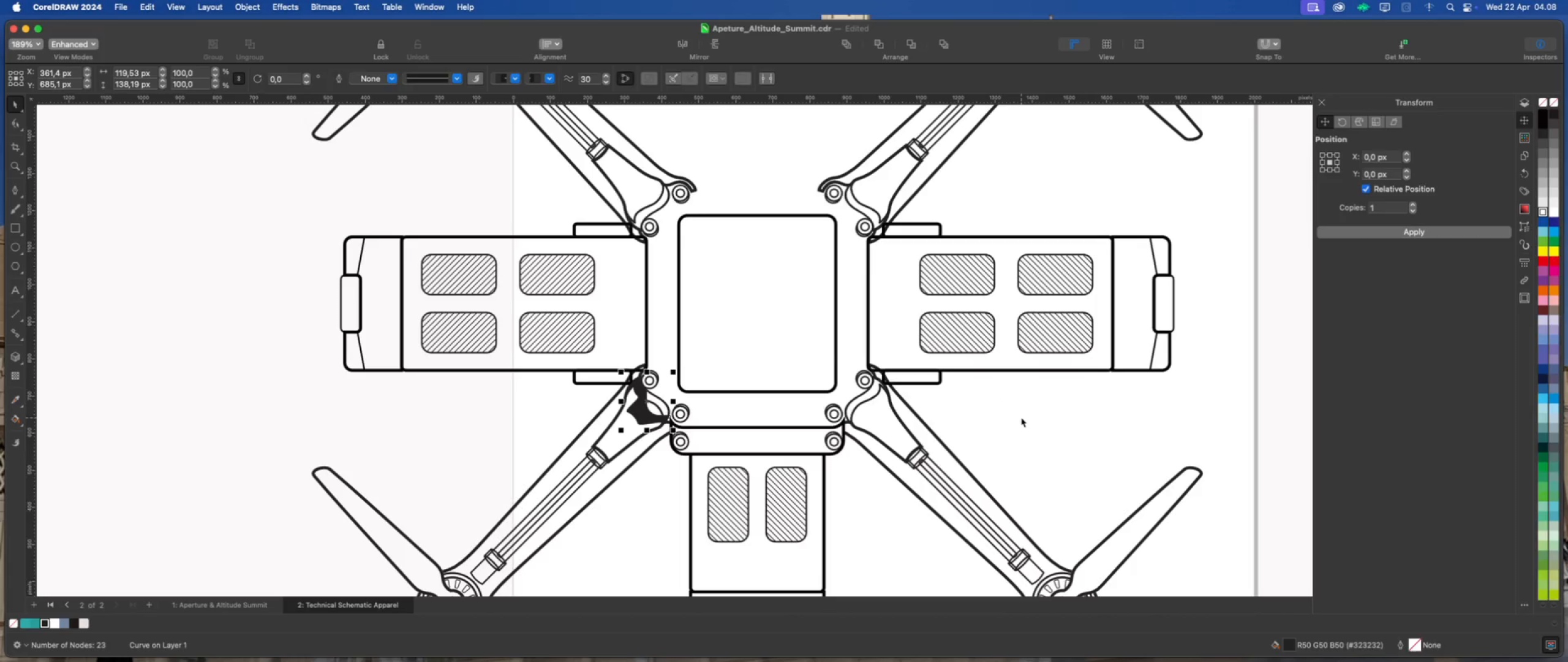 
key(Meta+Z)
 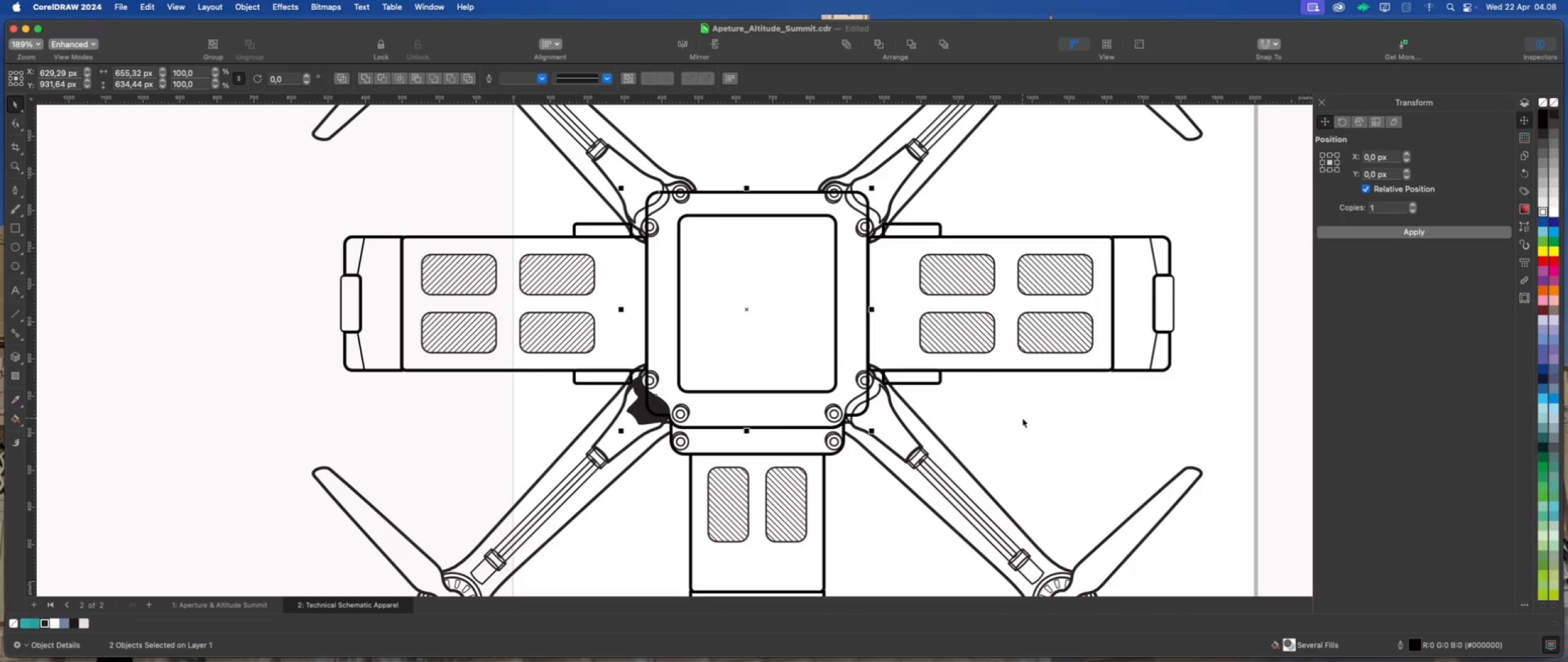 
left_click([1031, 419])
 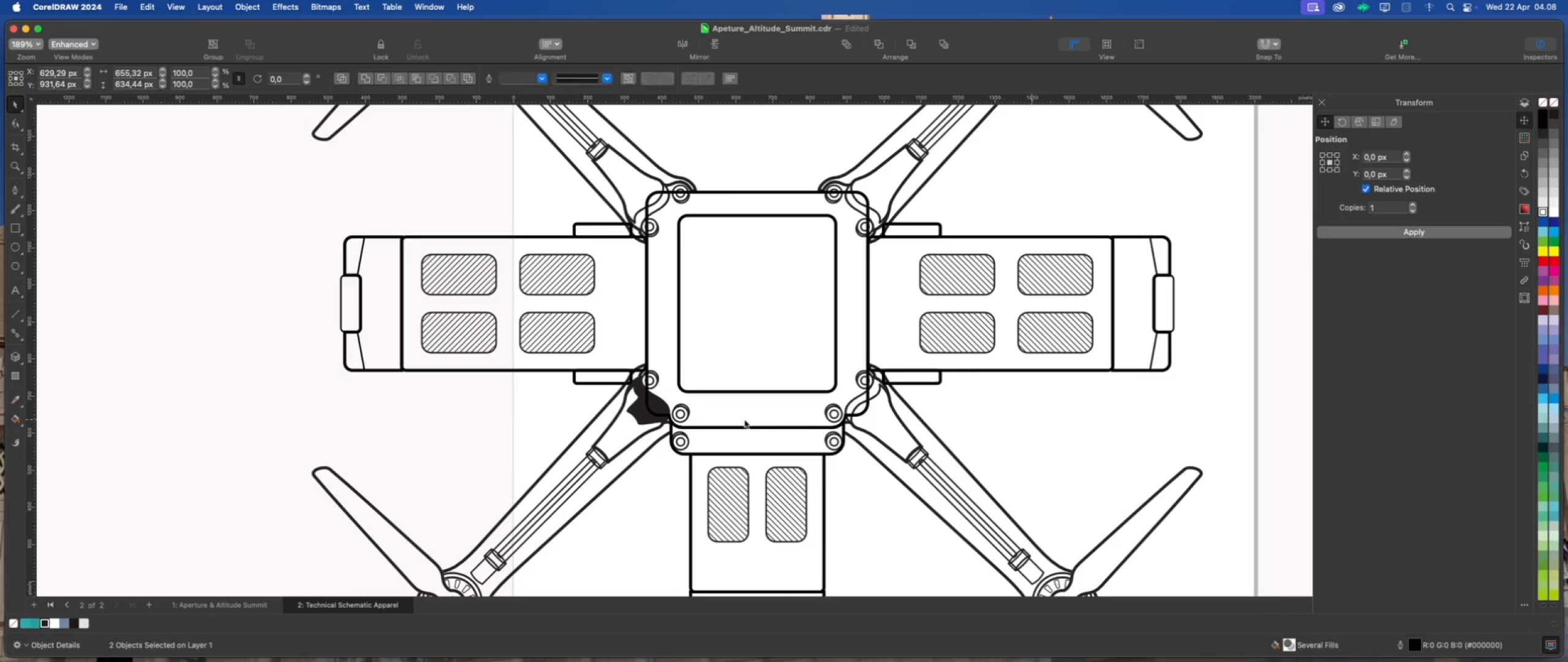 
scroll: coordinate [696, 416], scroll_direction: up, amount: 2.0
 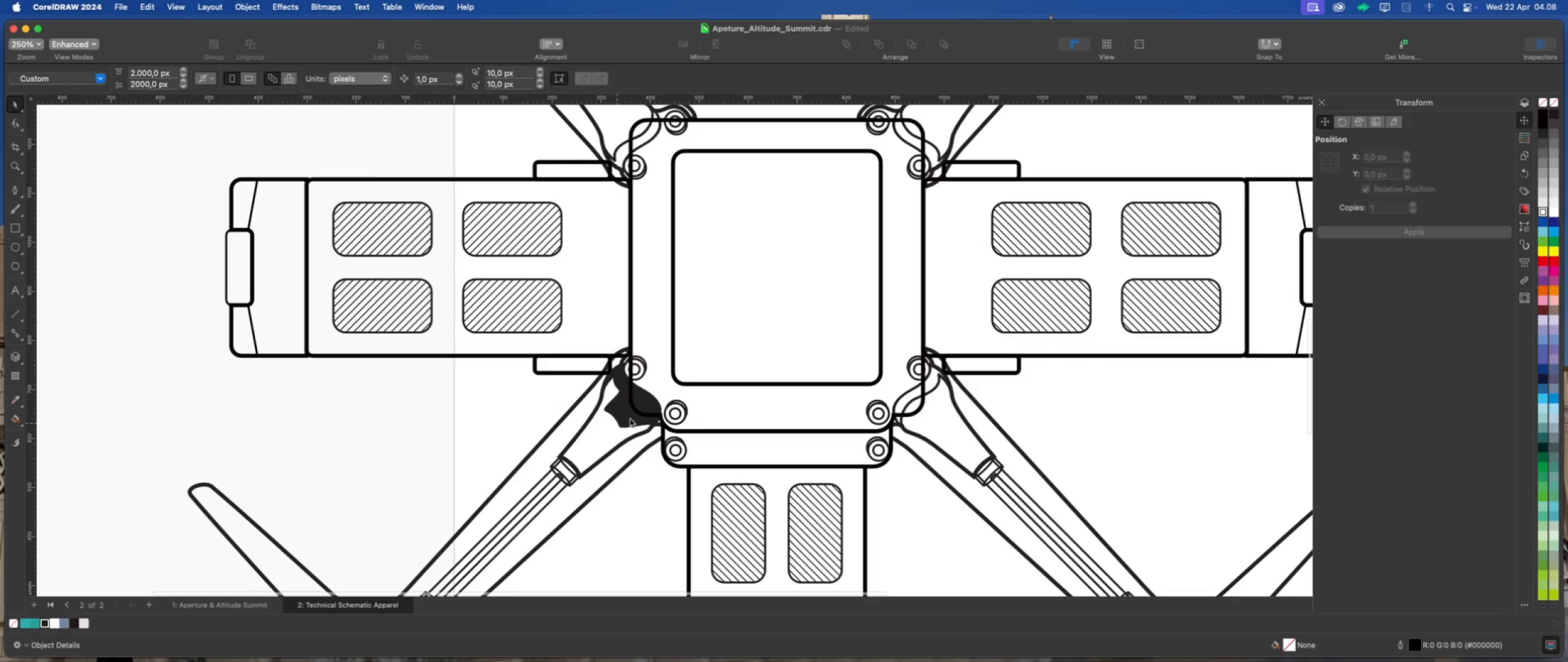 
left_click([636, 416])
 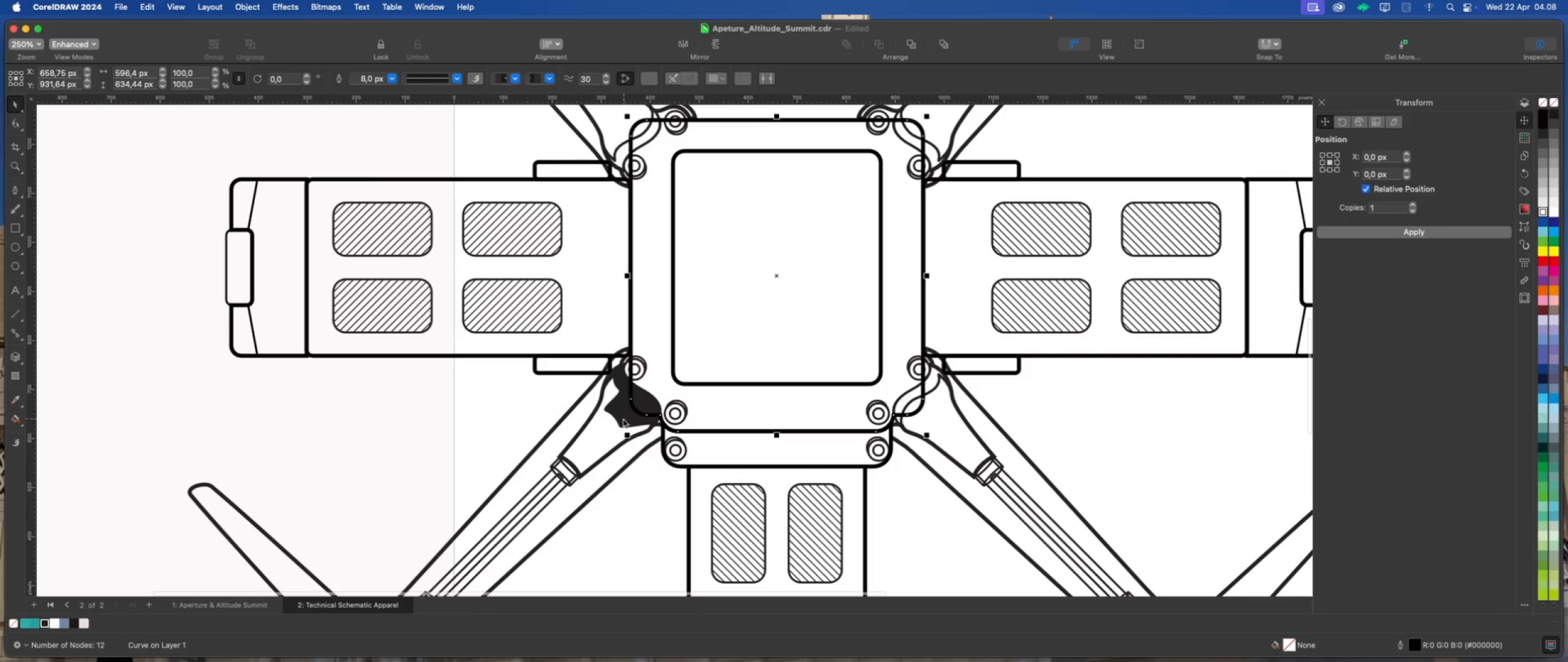 
left_click([622, 419])
 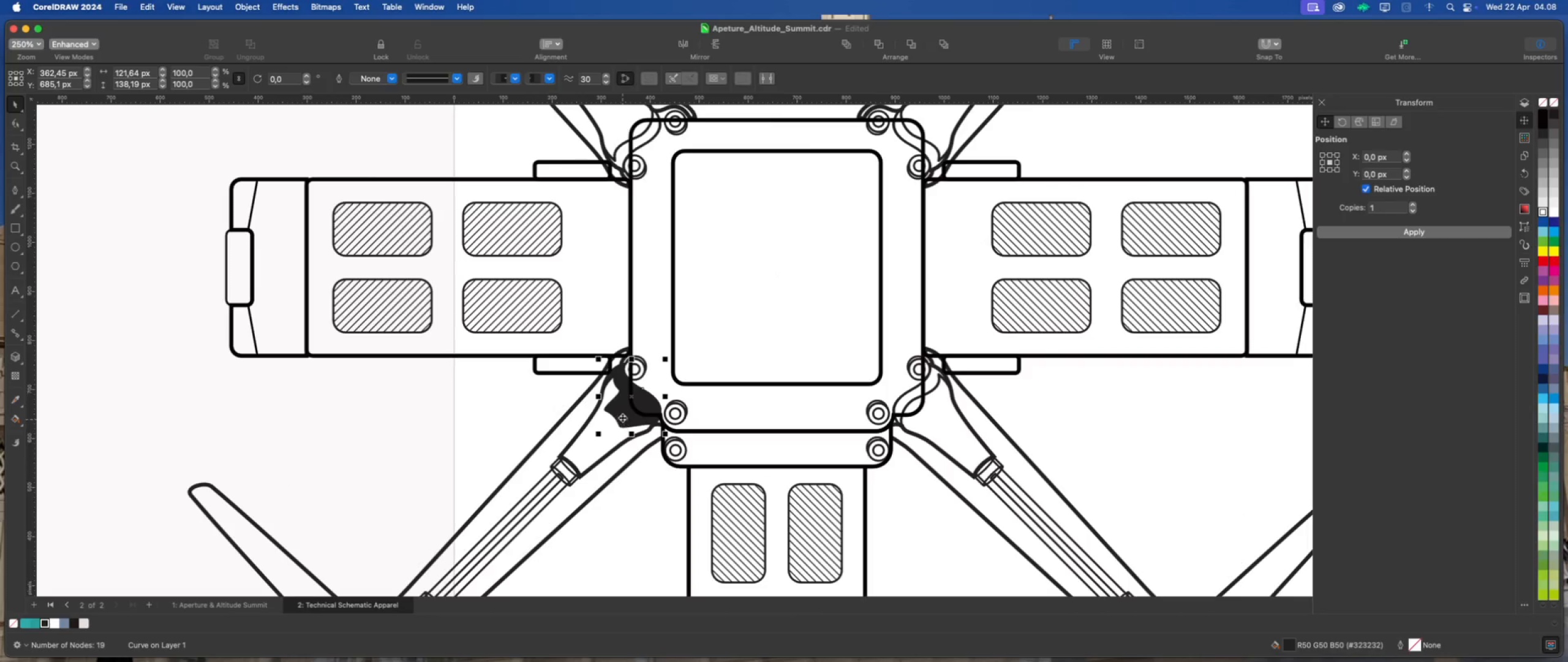 
right_click([622, 417])
 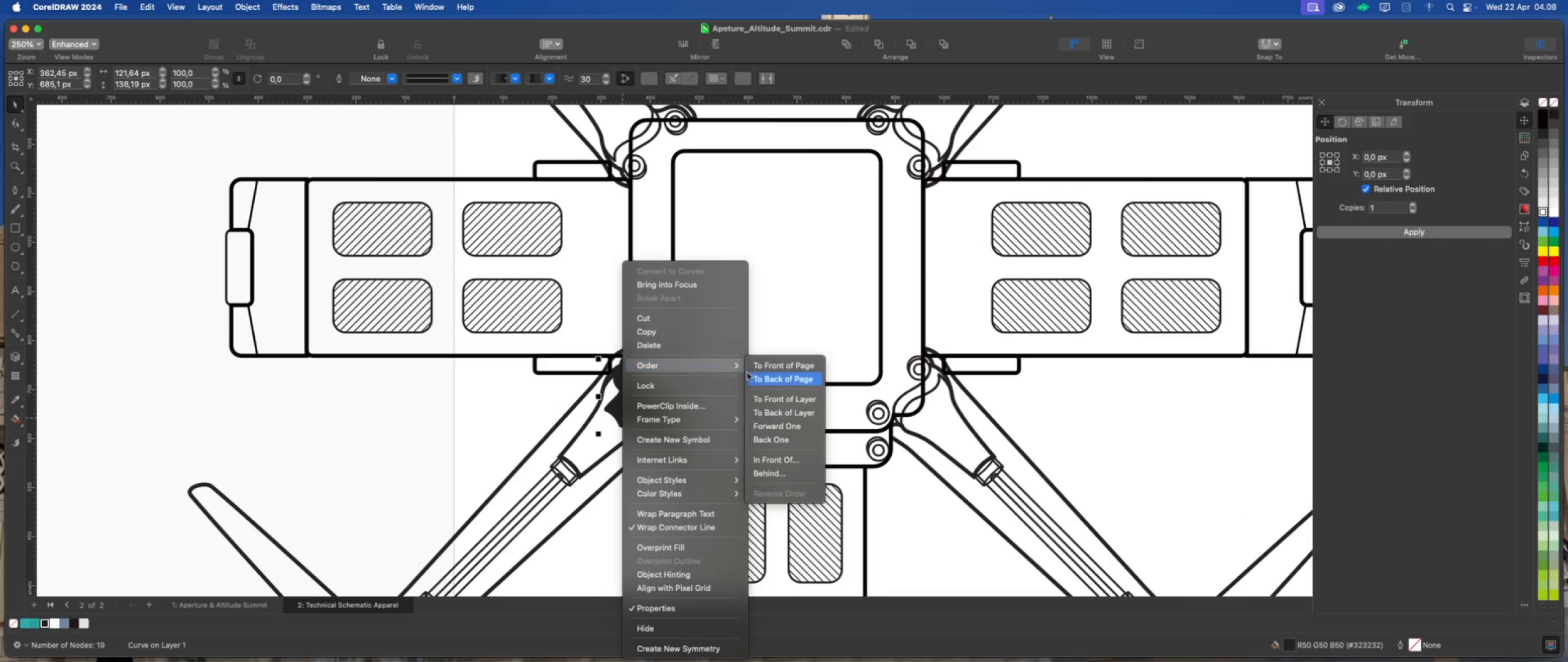 
left_click([766, 369])
 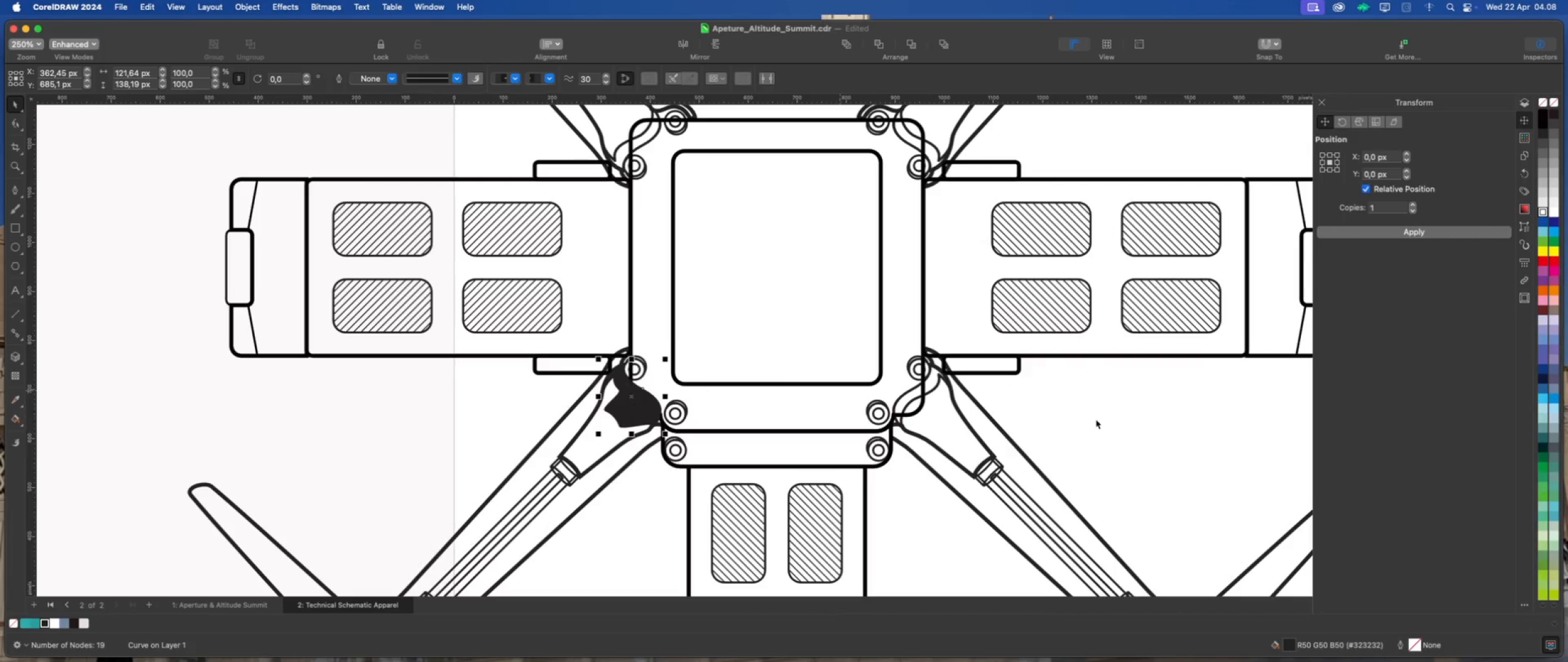 
left_click([1116, 419])
 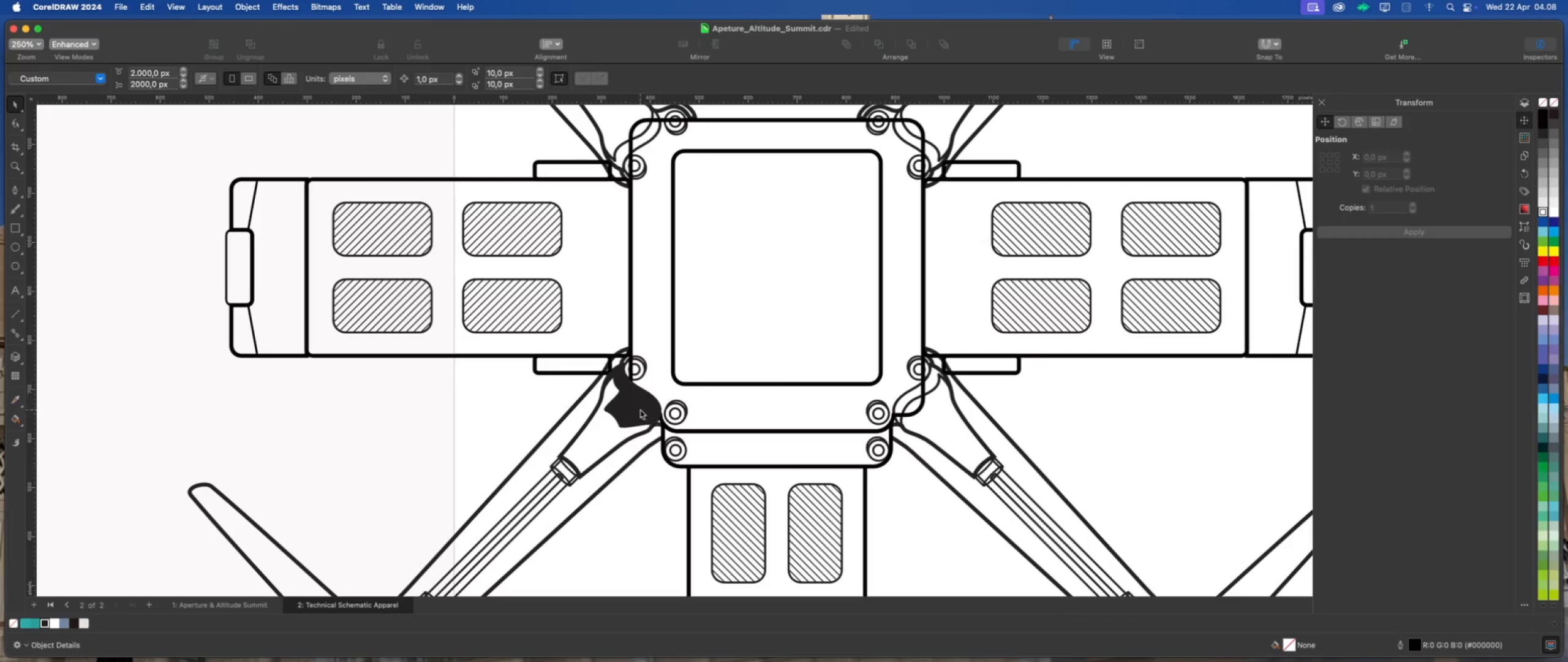 
left_click([637, 410])
 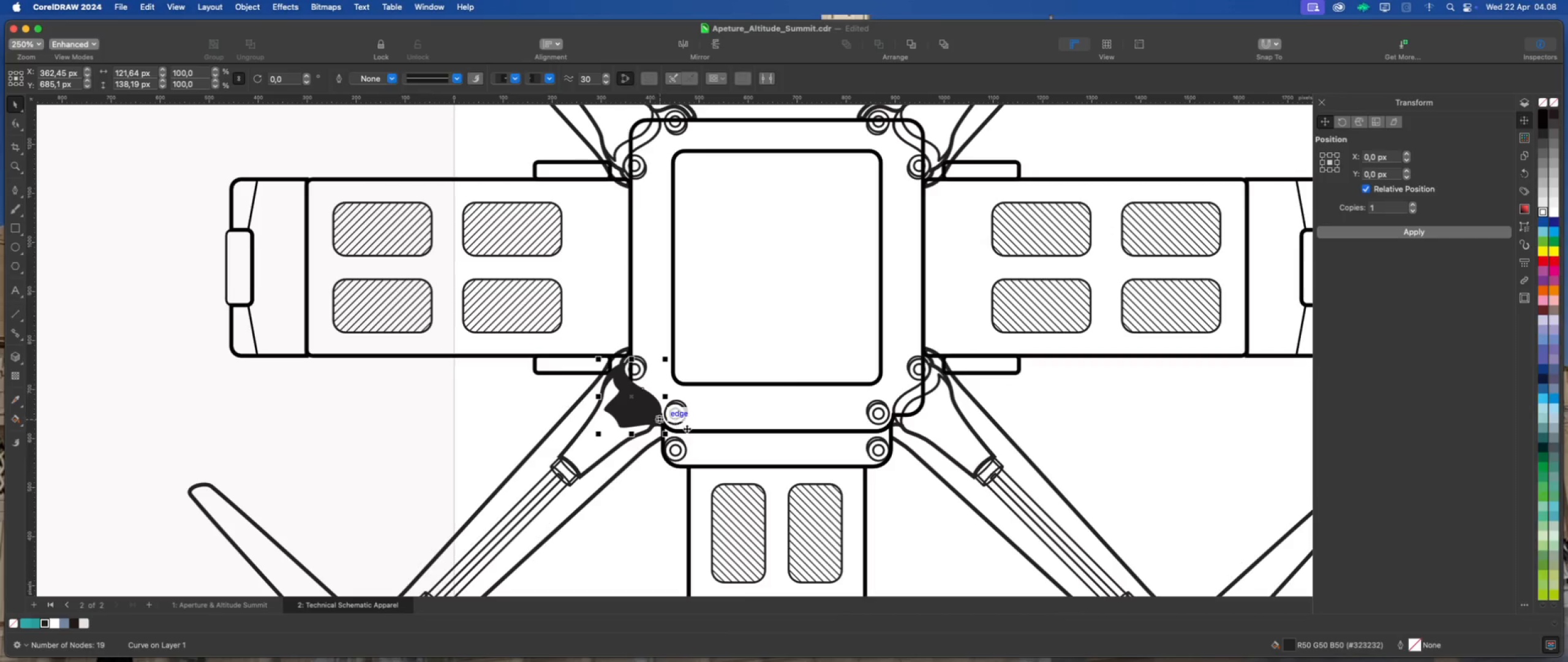 
scroll: coordinate [691, 429], scroll_direction: down, amount: 1.0
 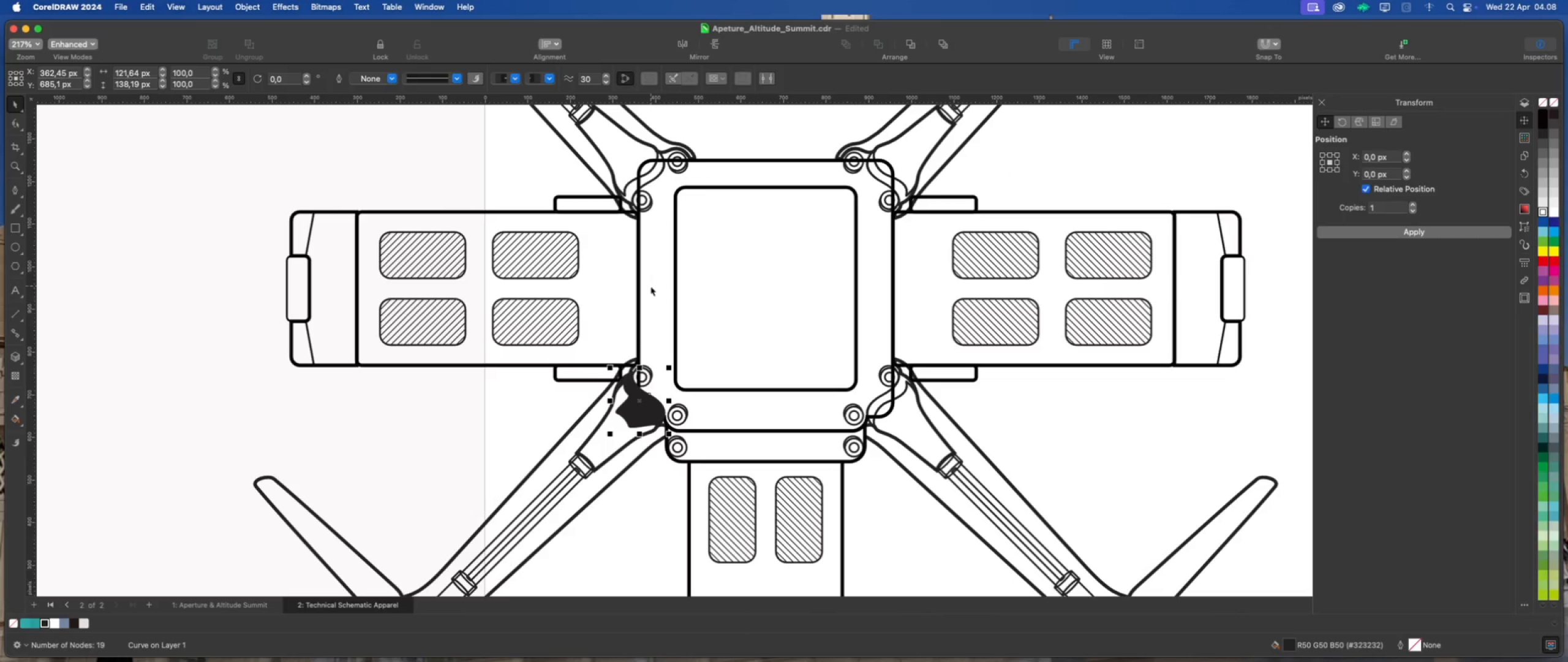 
left_click([638, 403])
 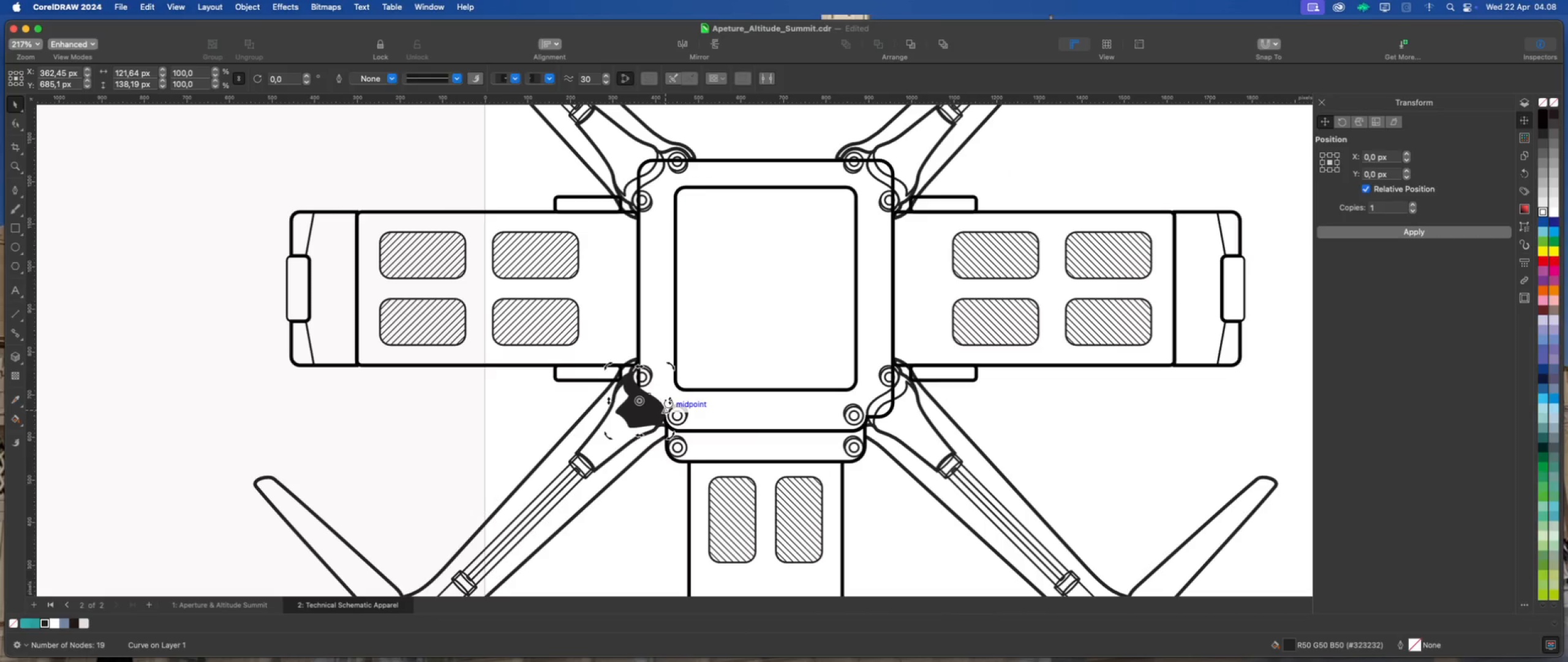 
scroll: coordinate [663, 398], scroll_direction: down, amount: 2.0
 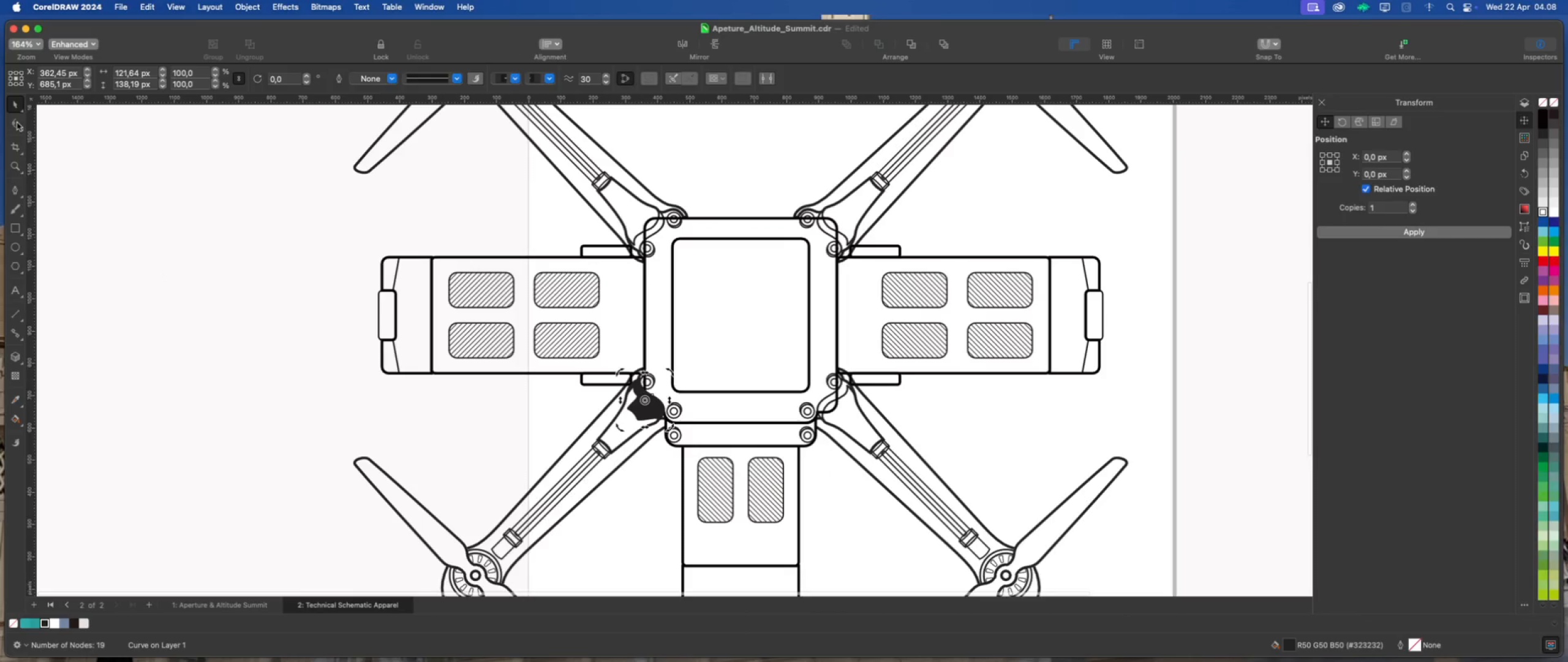 
left_click([56, 192])
 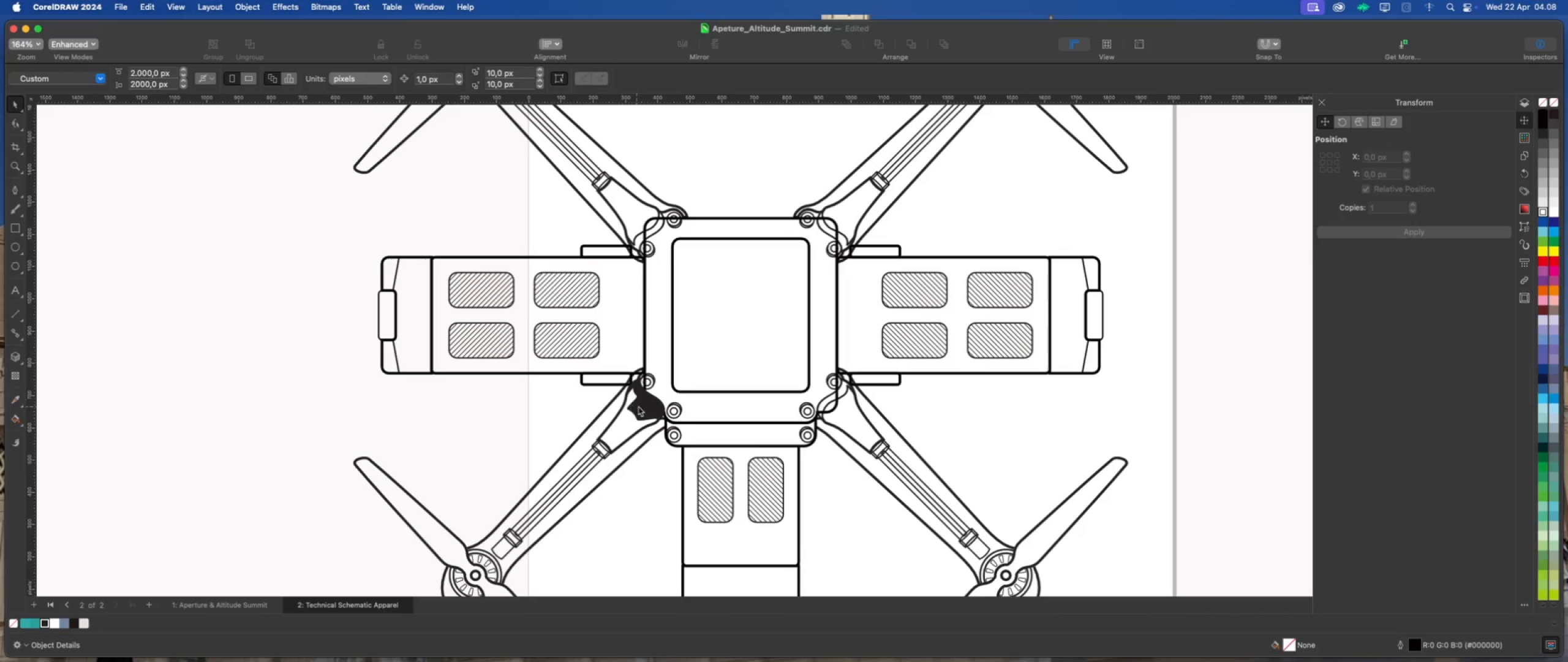 
left_click([644, 408])
 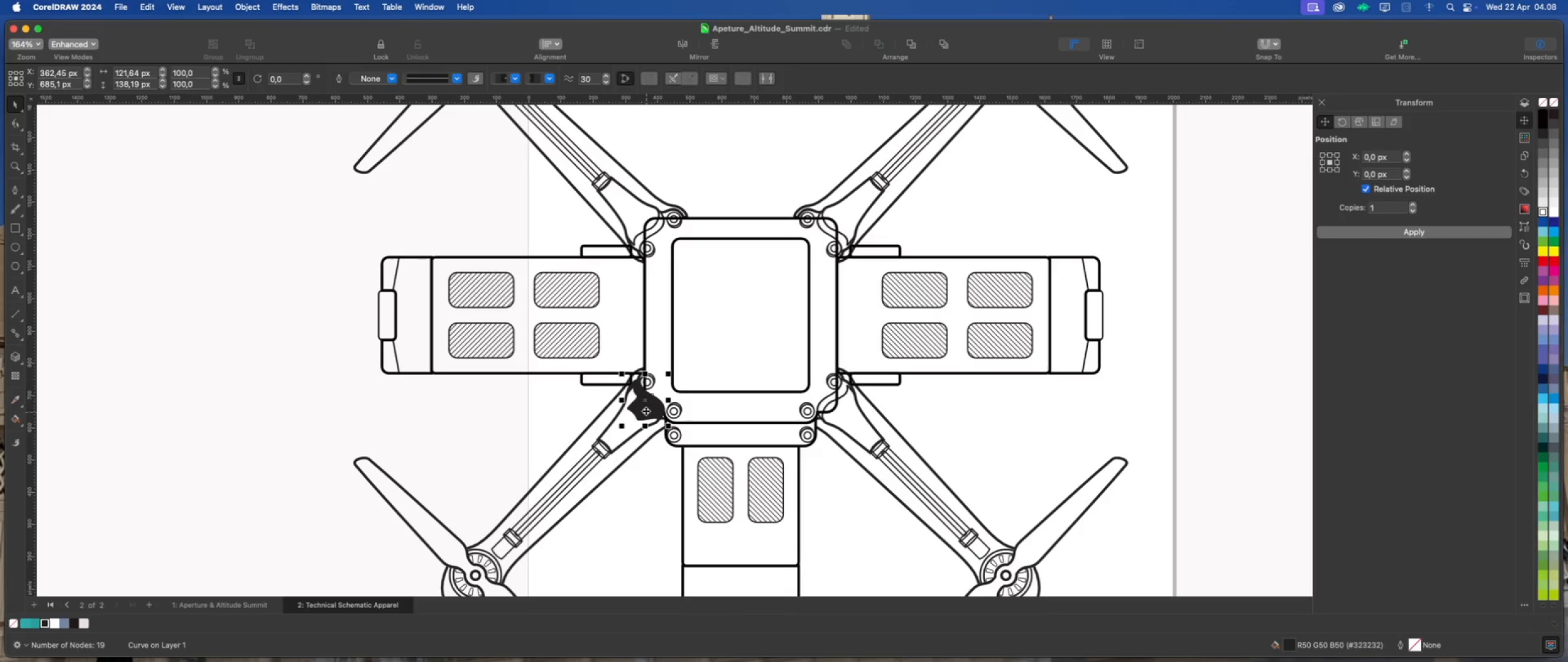 
left_click([646, 409])
 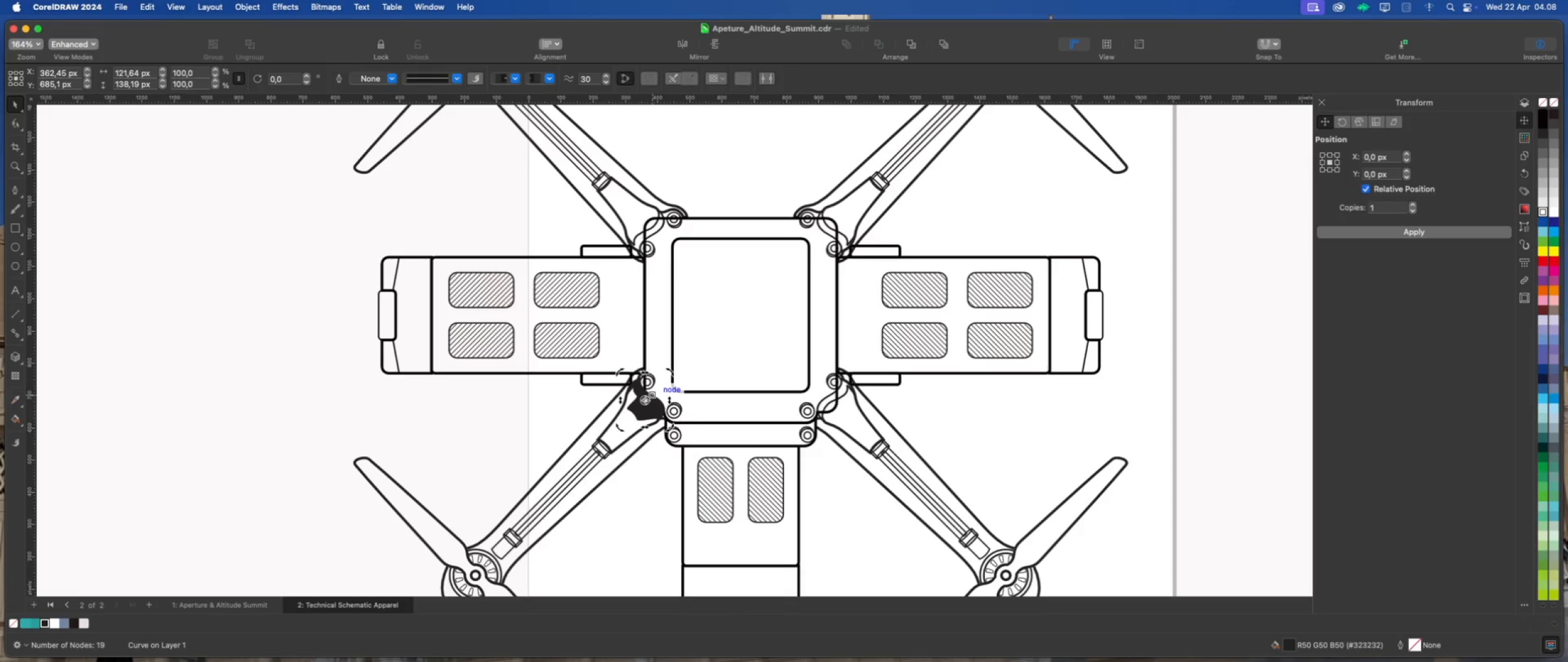 
left_click_drag(start_coordinate=[646, 400], to_coordinate=[742, 317])
 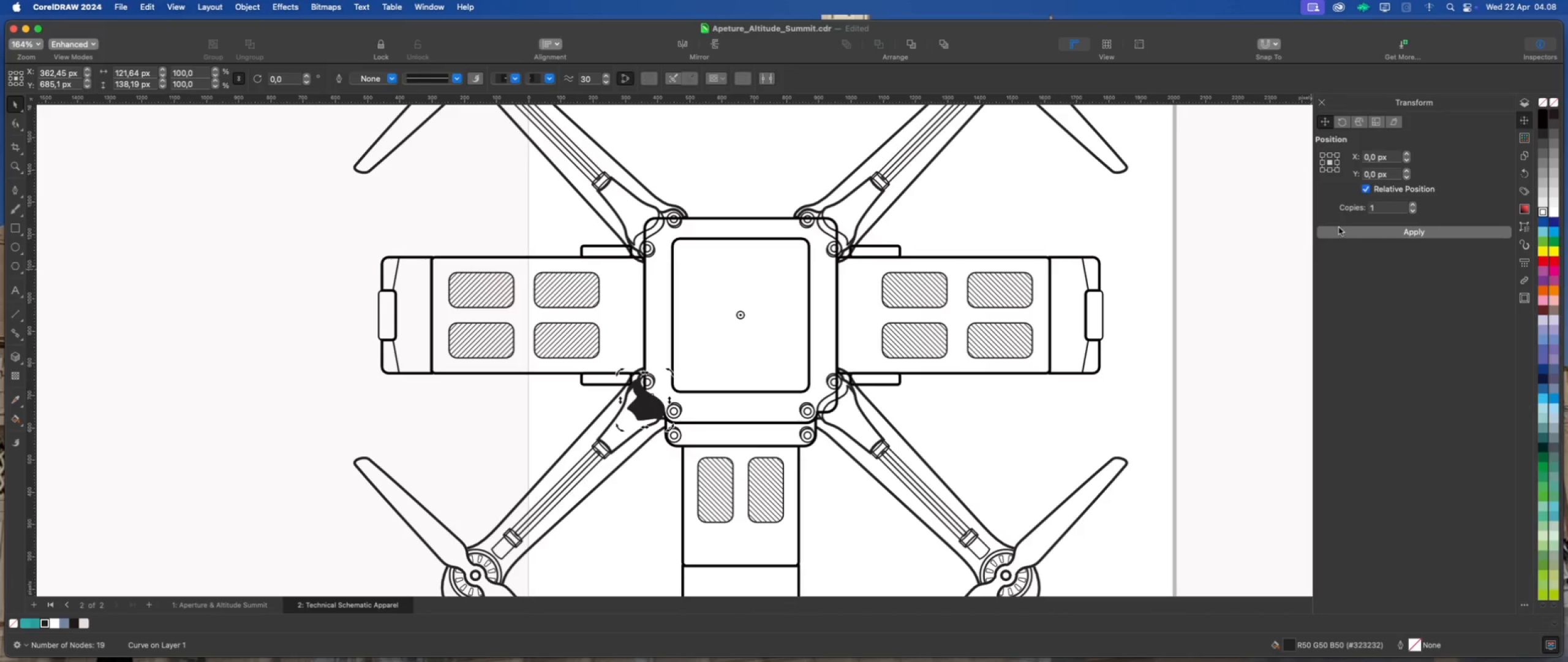 
left_click([1340, 233])
 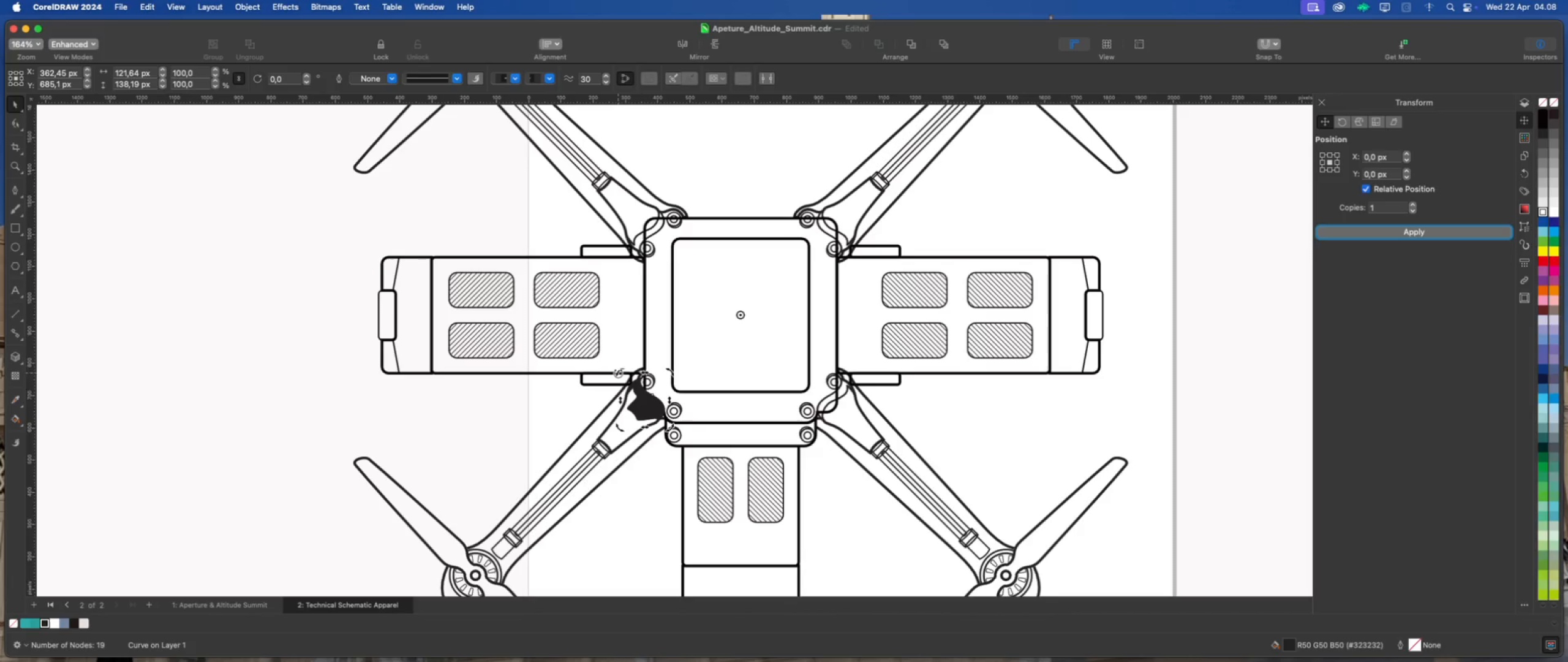 
left_click_drag(start_coordinate=[618, 373], to_coordinate=[873, 246])
 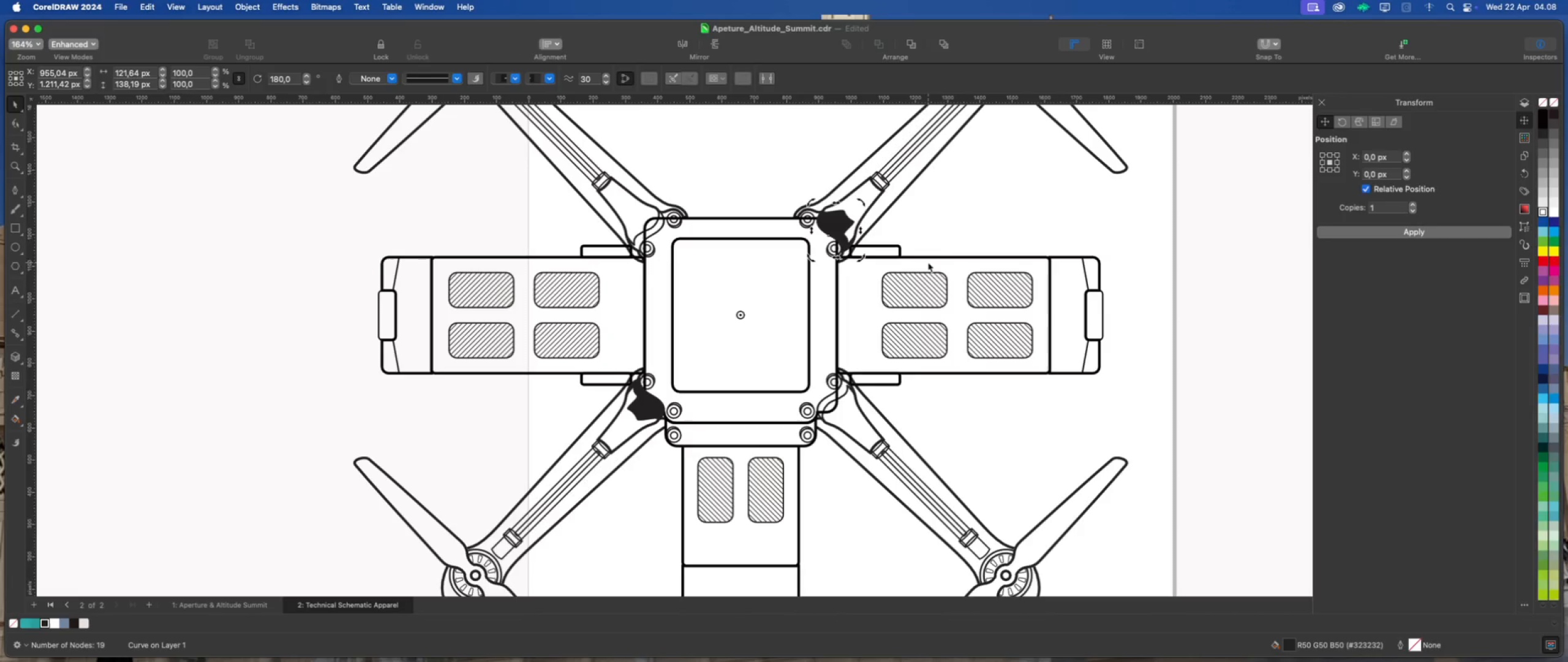 
hold_key(key=CommandLeft, duration=4.4)
 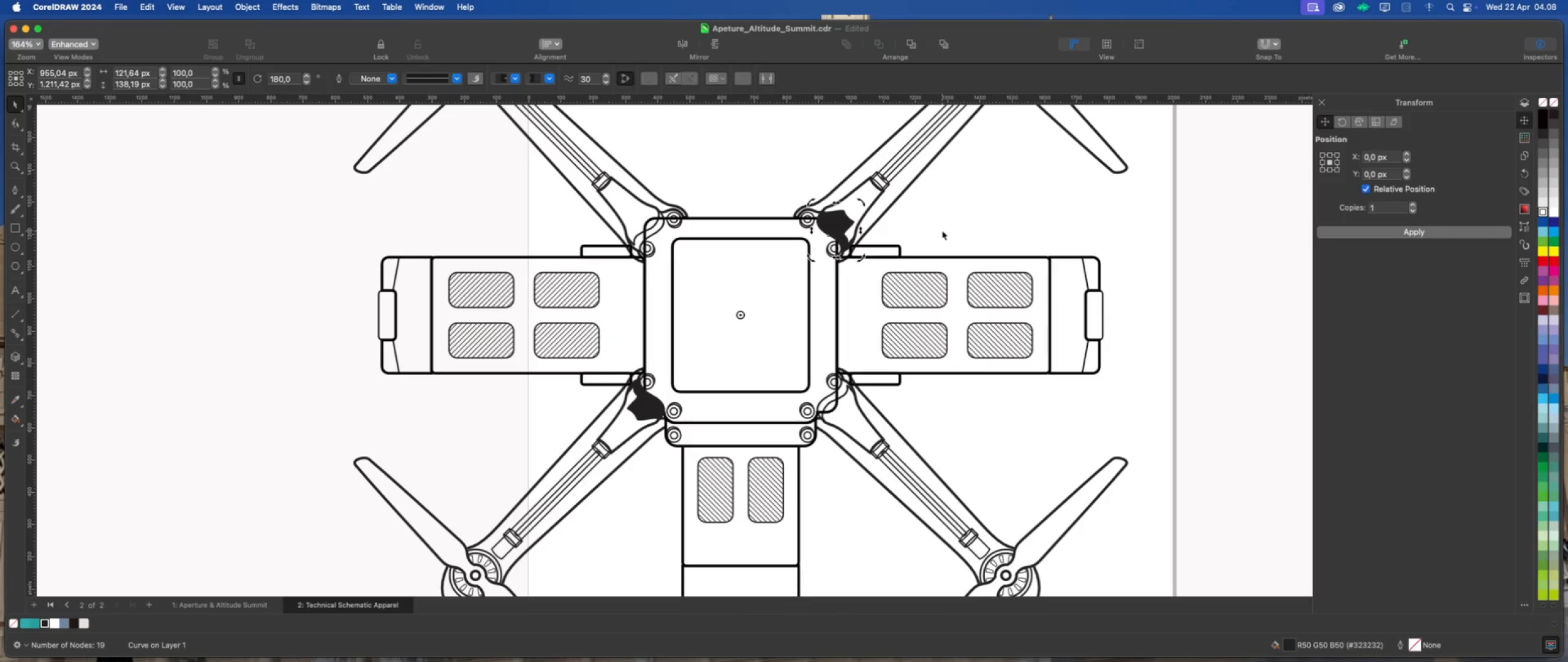 
left_click([943, 230])
 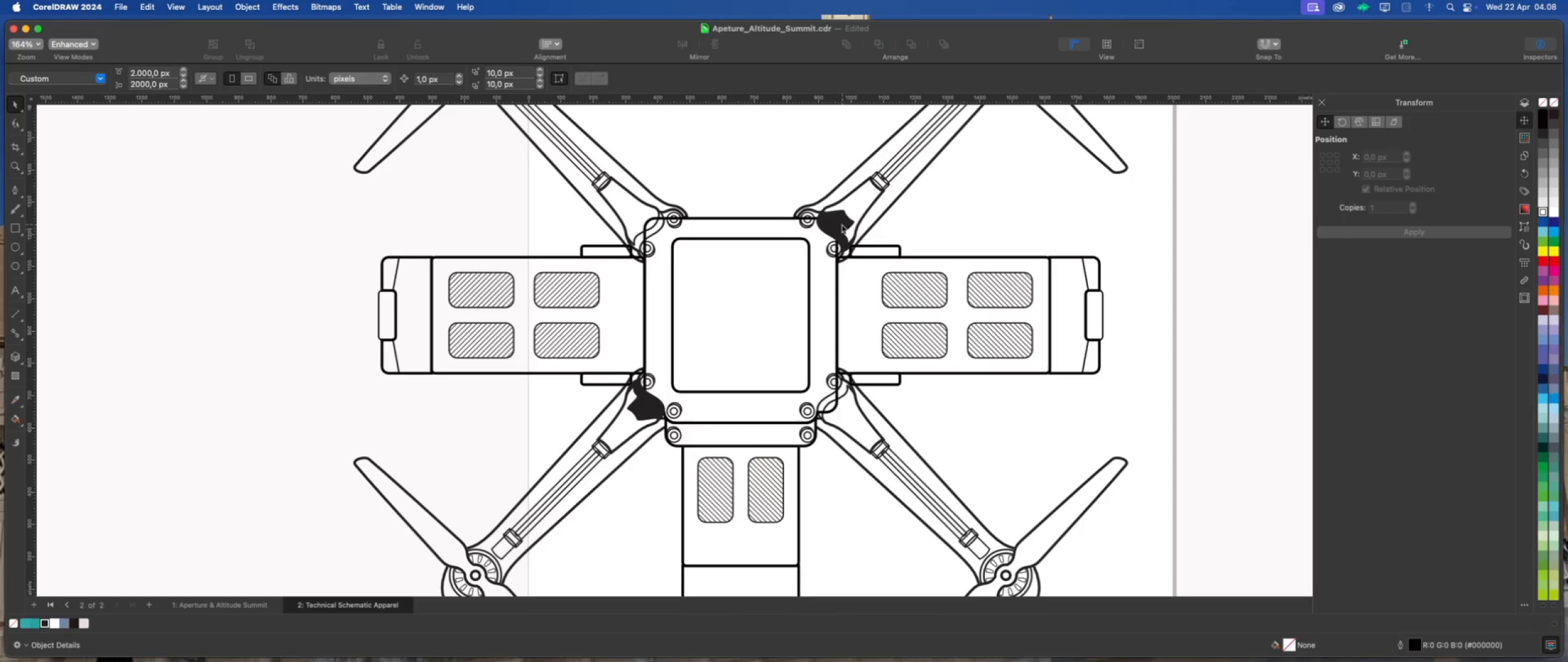 
left_click([841, 224])
 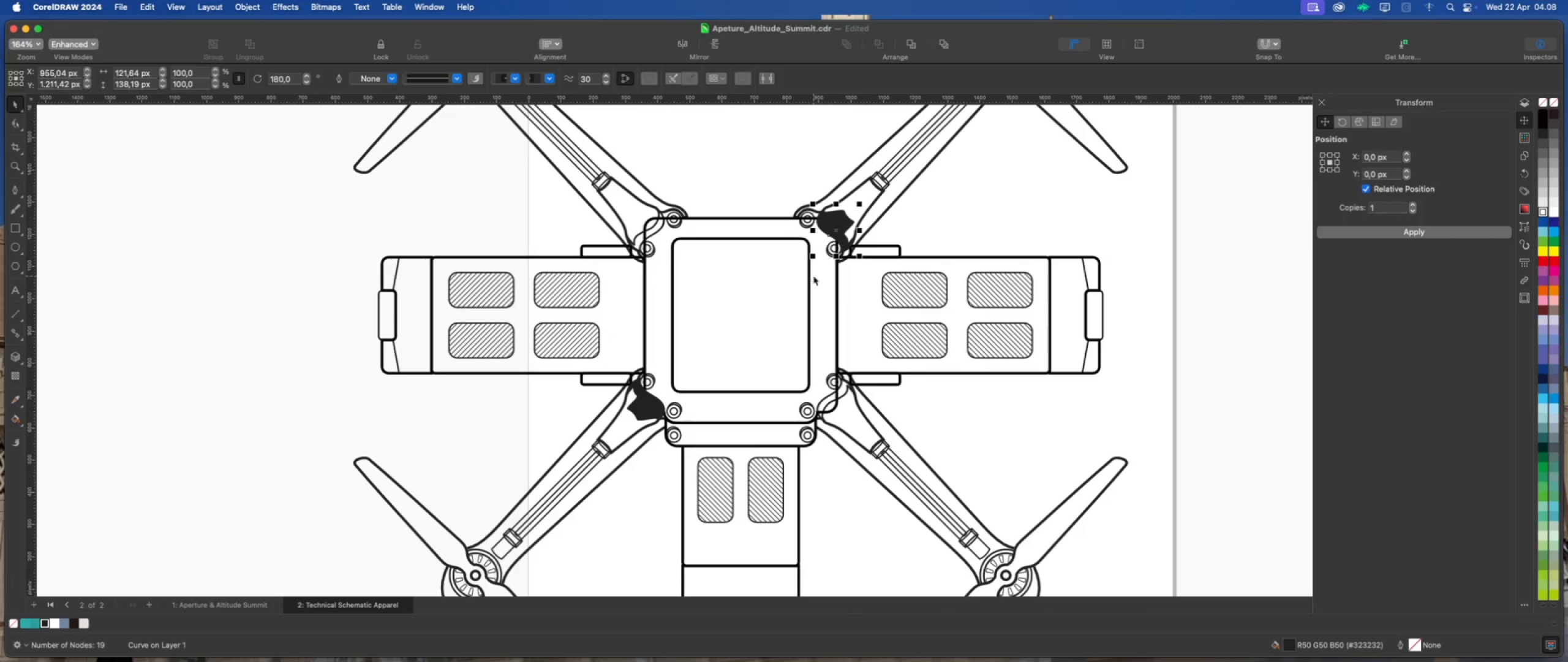 
hold_key(key=ShiftLeft, duration=0.78)
left_click([820, 278])
 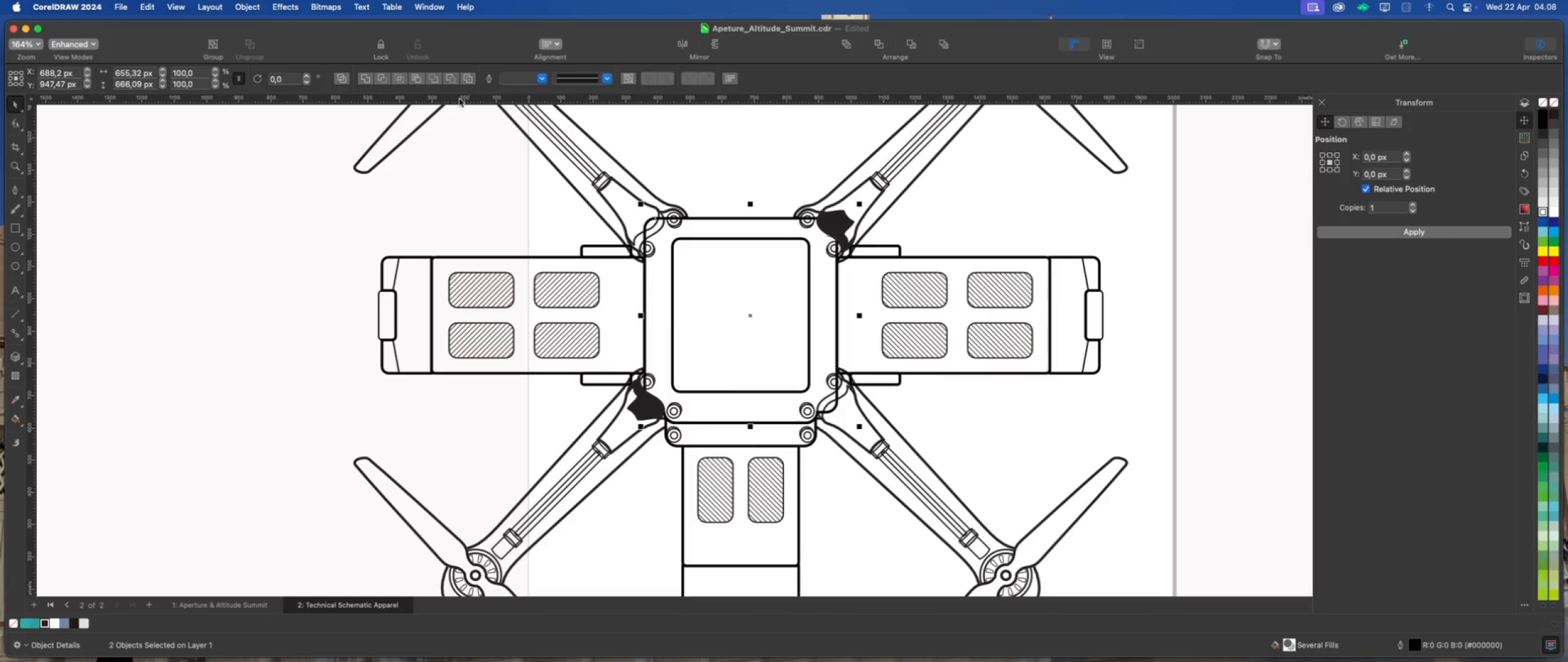 
left_click([450, 81])
 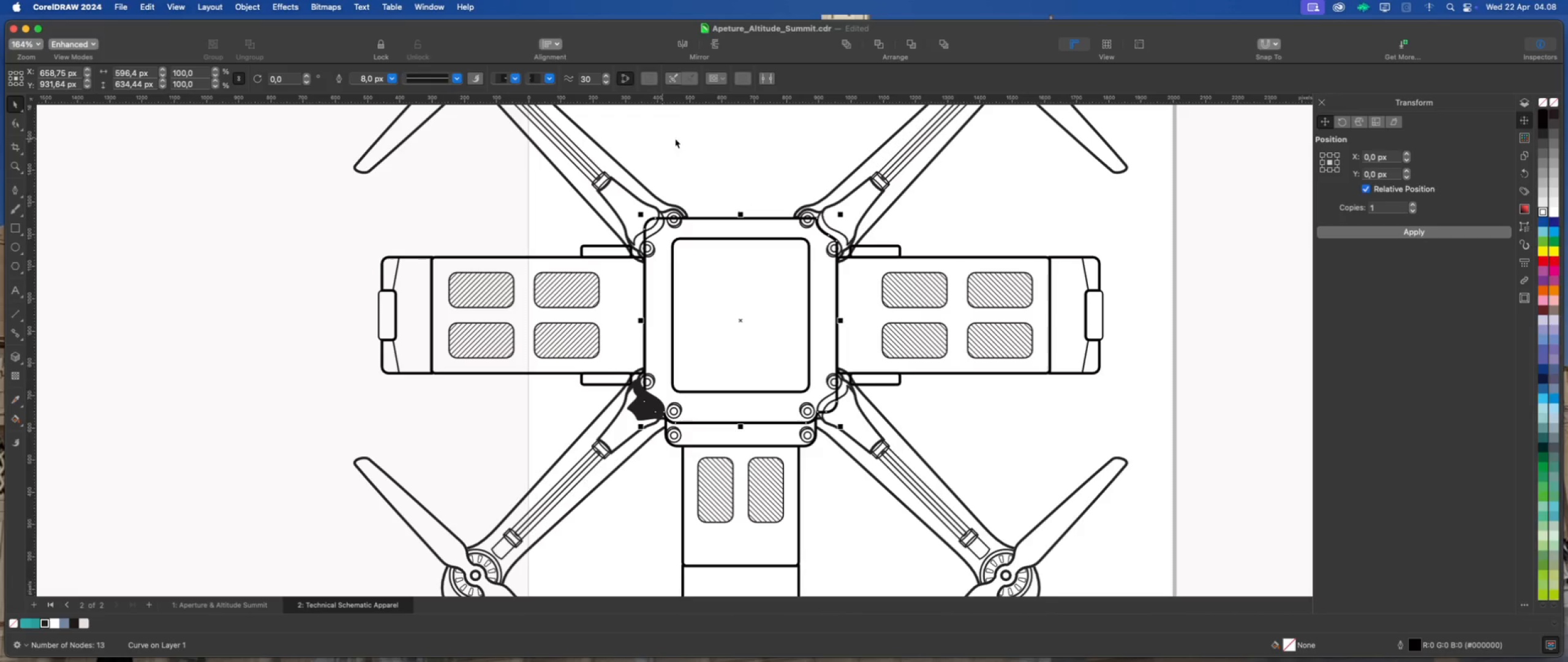 
left_click([701, 137])
 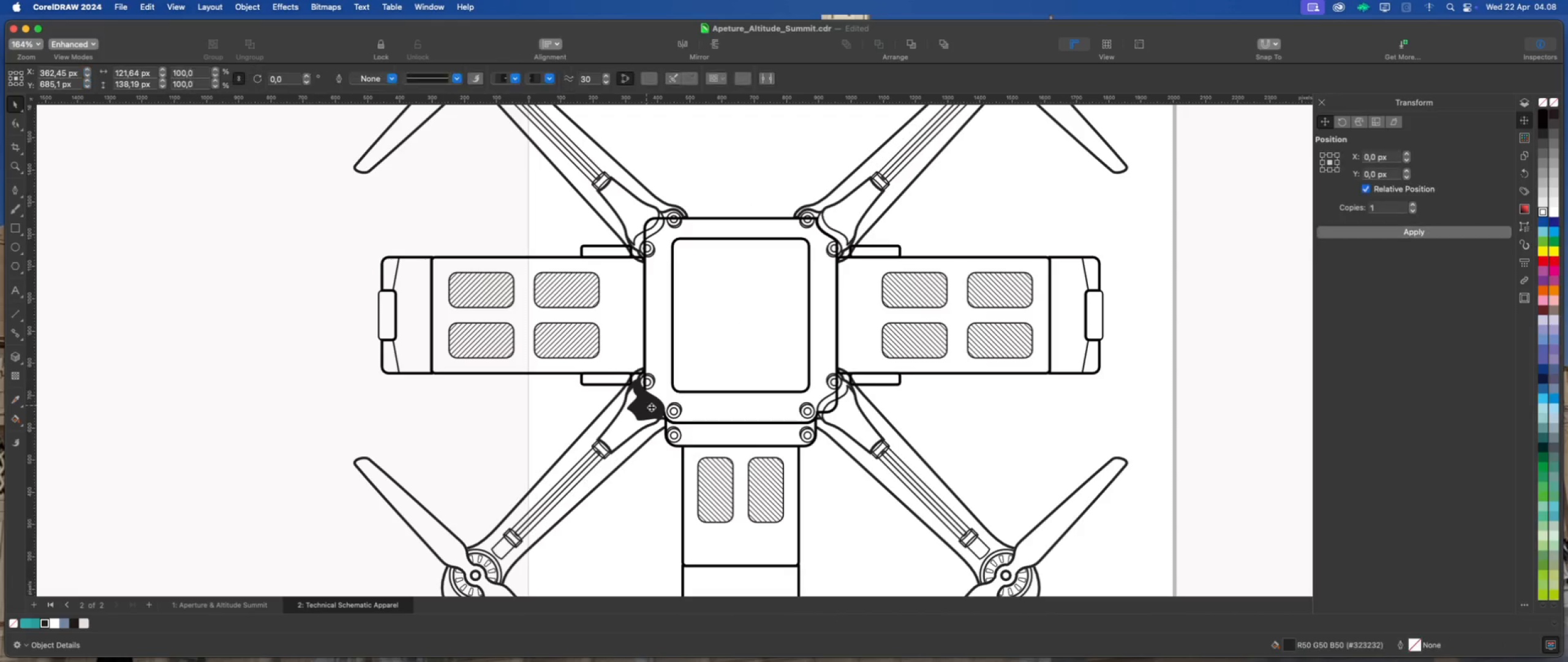 
hold_key(key=ShiftLeft, duration=0.82)
left_click([717, 413])
 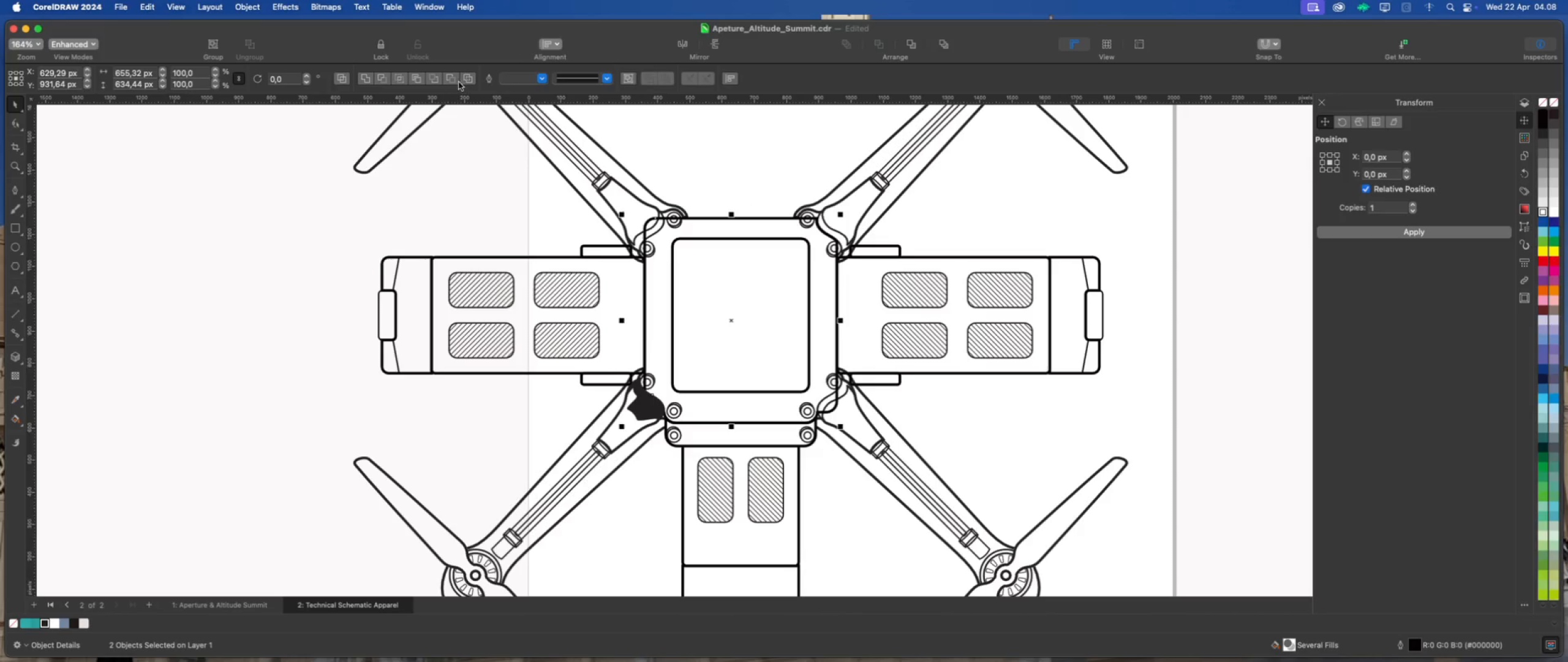 
left_click([452, 78])
 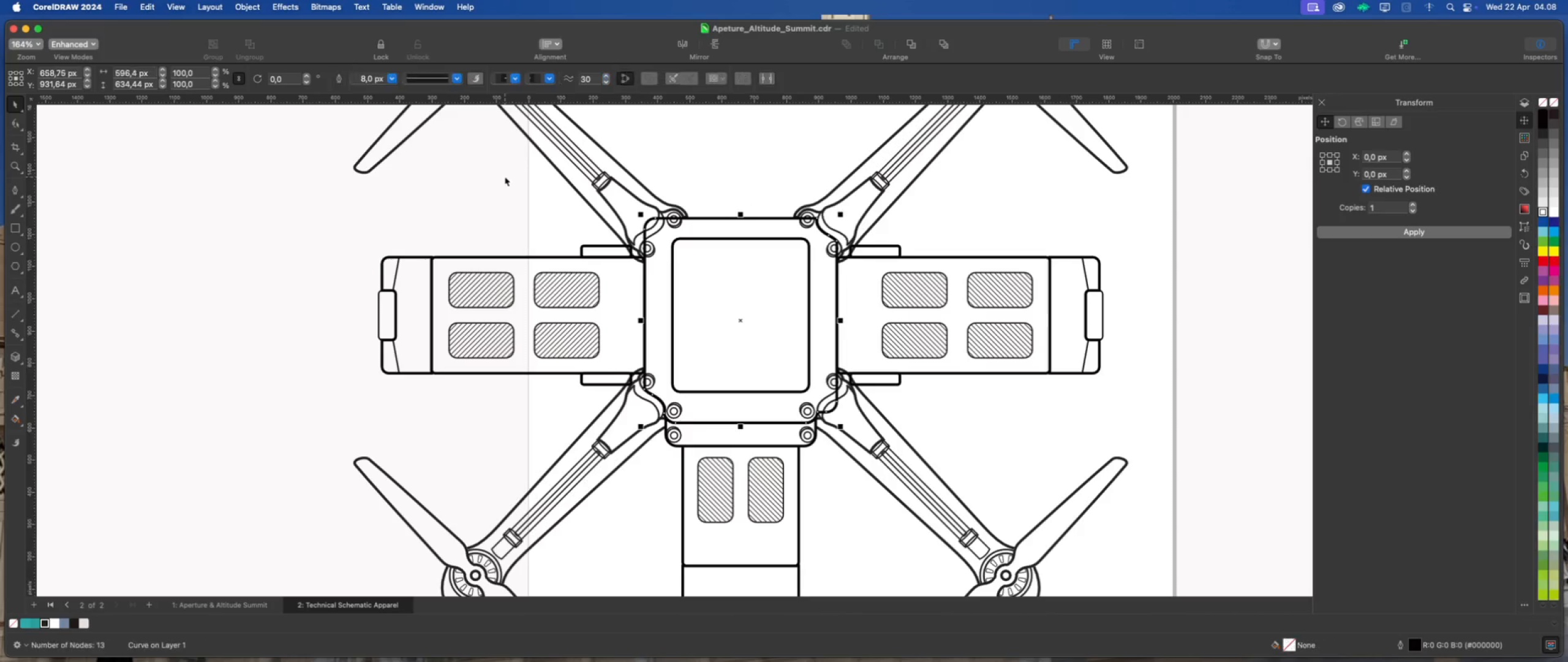 
left_click([505, 177])
 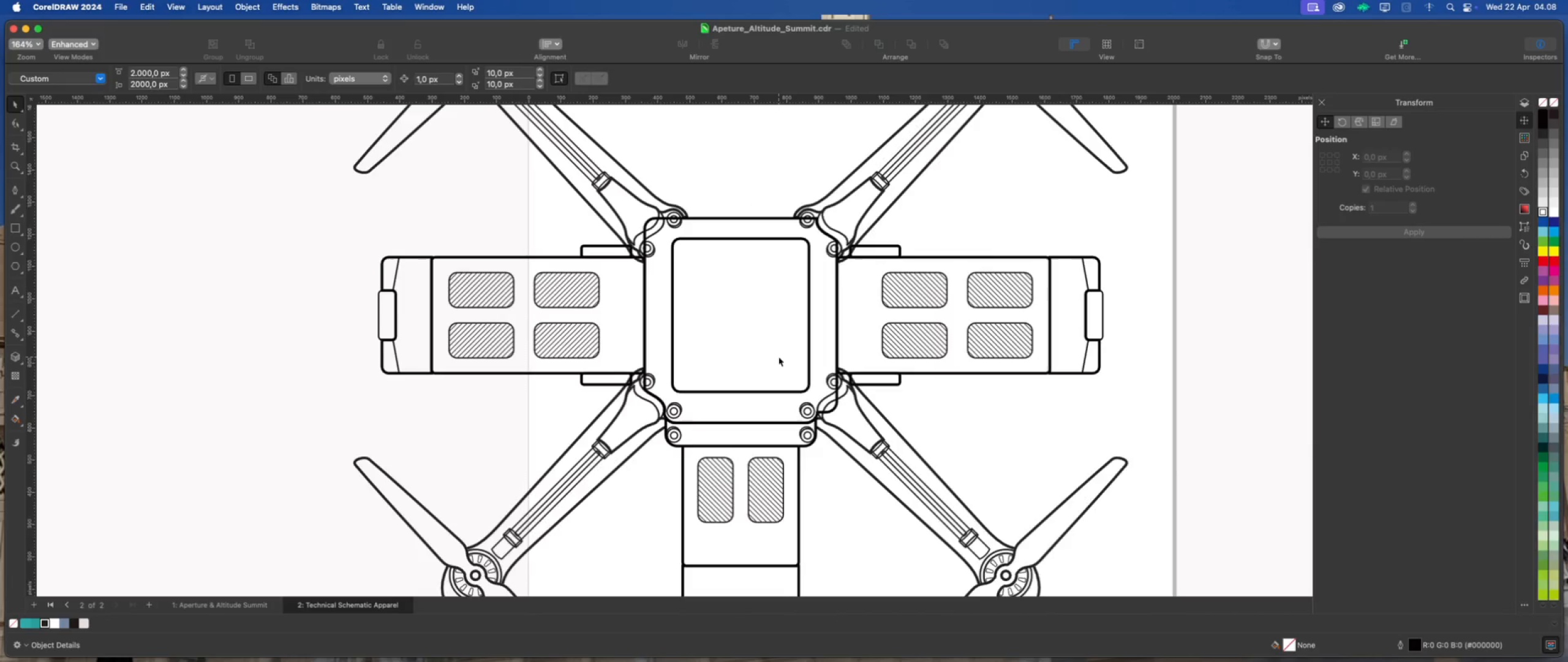 
scroll: coordinate [778, 357], scroll_direction: up, amount: 1.0
 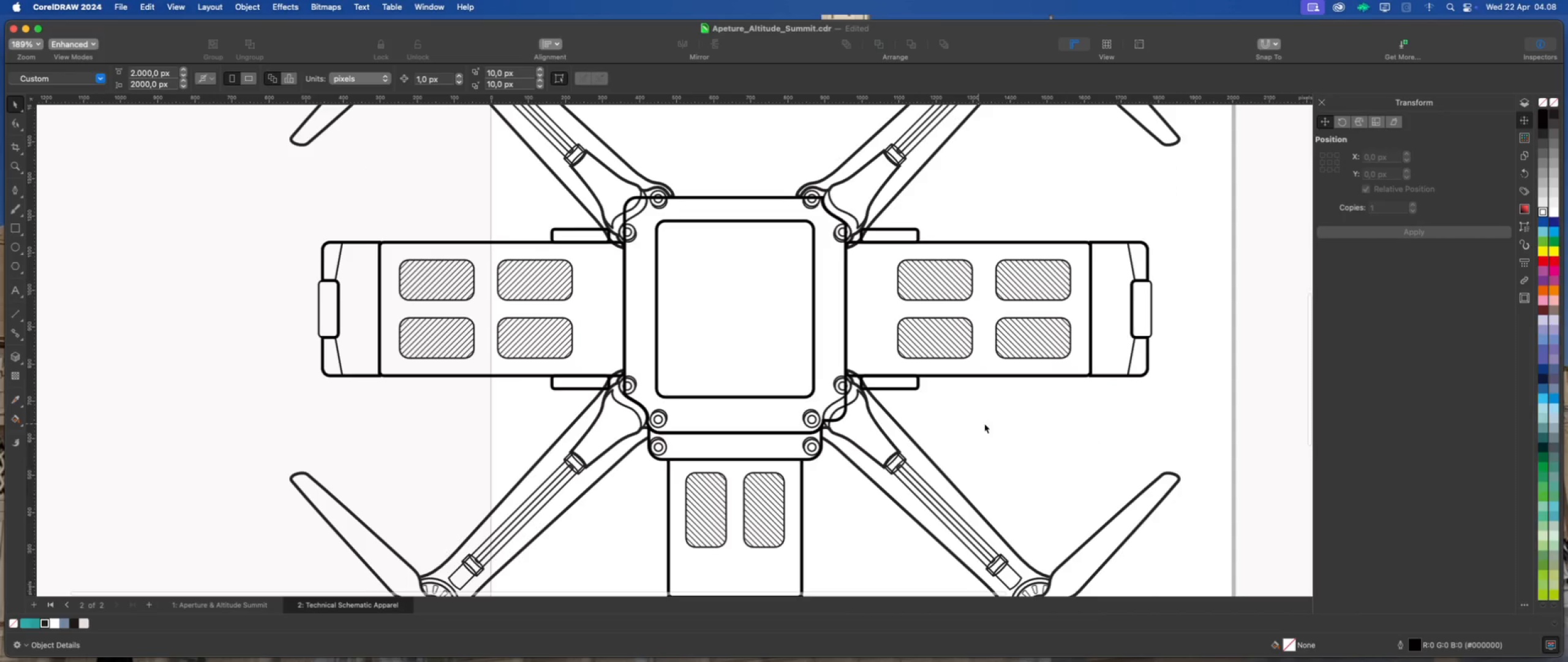 
left_click([1011, 429])
 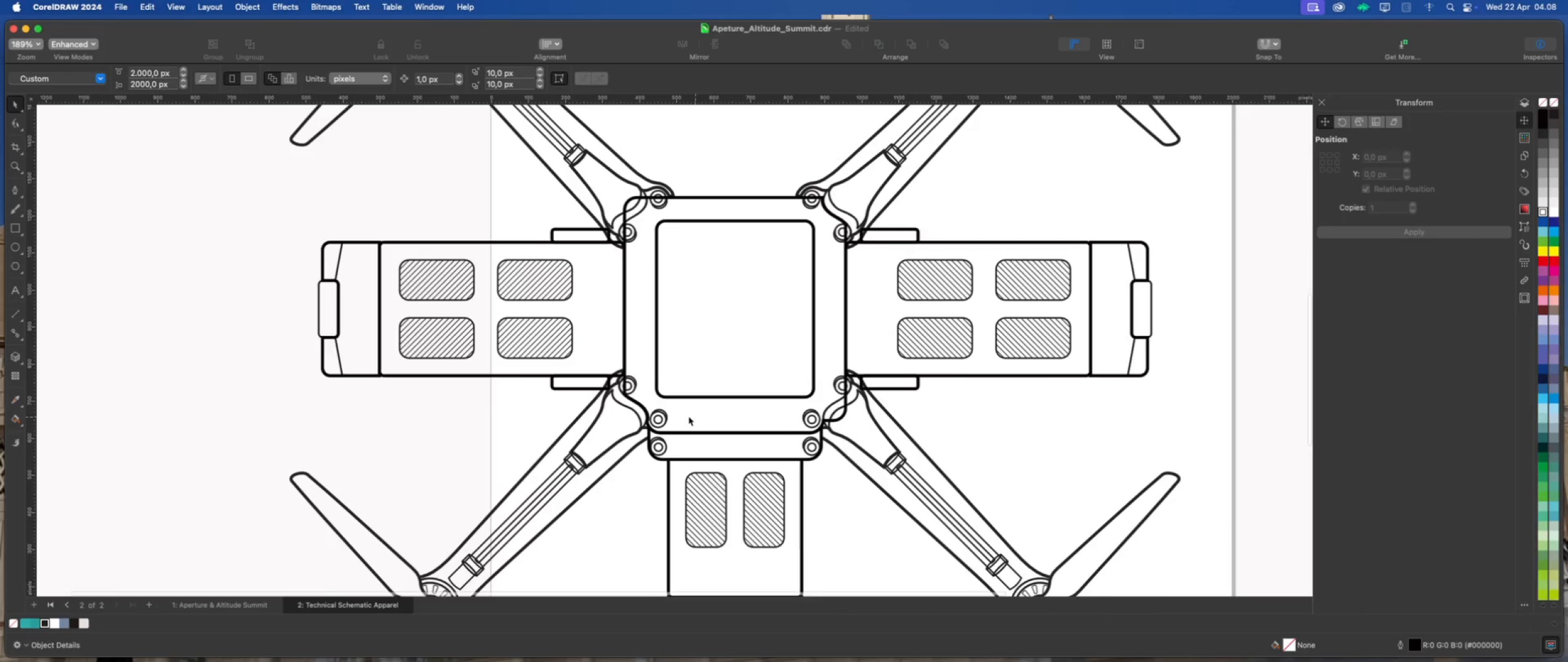 
scroll: coordinate [612, 384], scroll_direction: up, amount: 4.0
 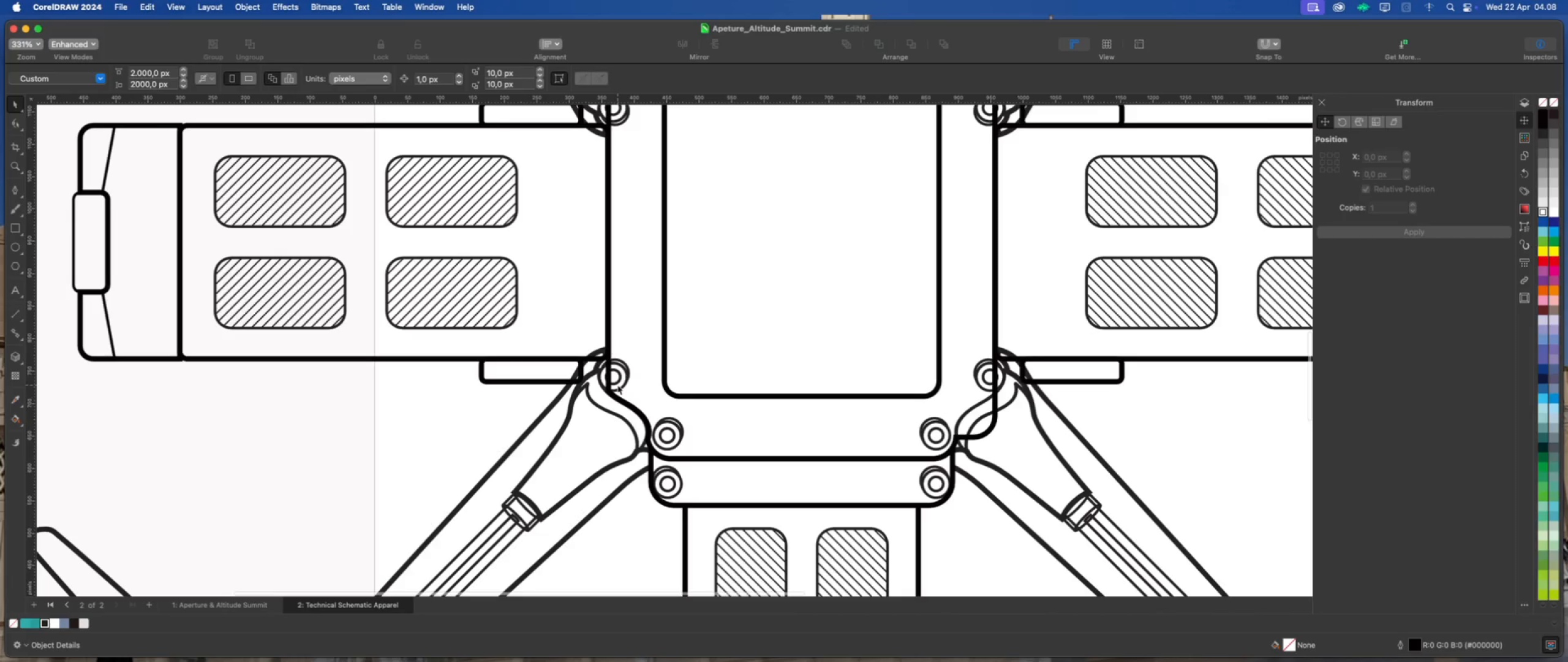 
scroll: coordinate [616, 384], scroll_direction: down, amount: 3.0
 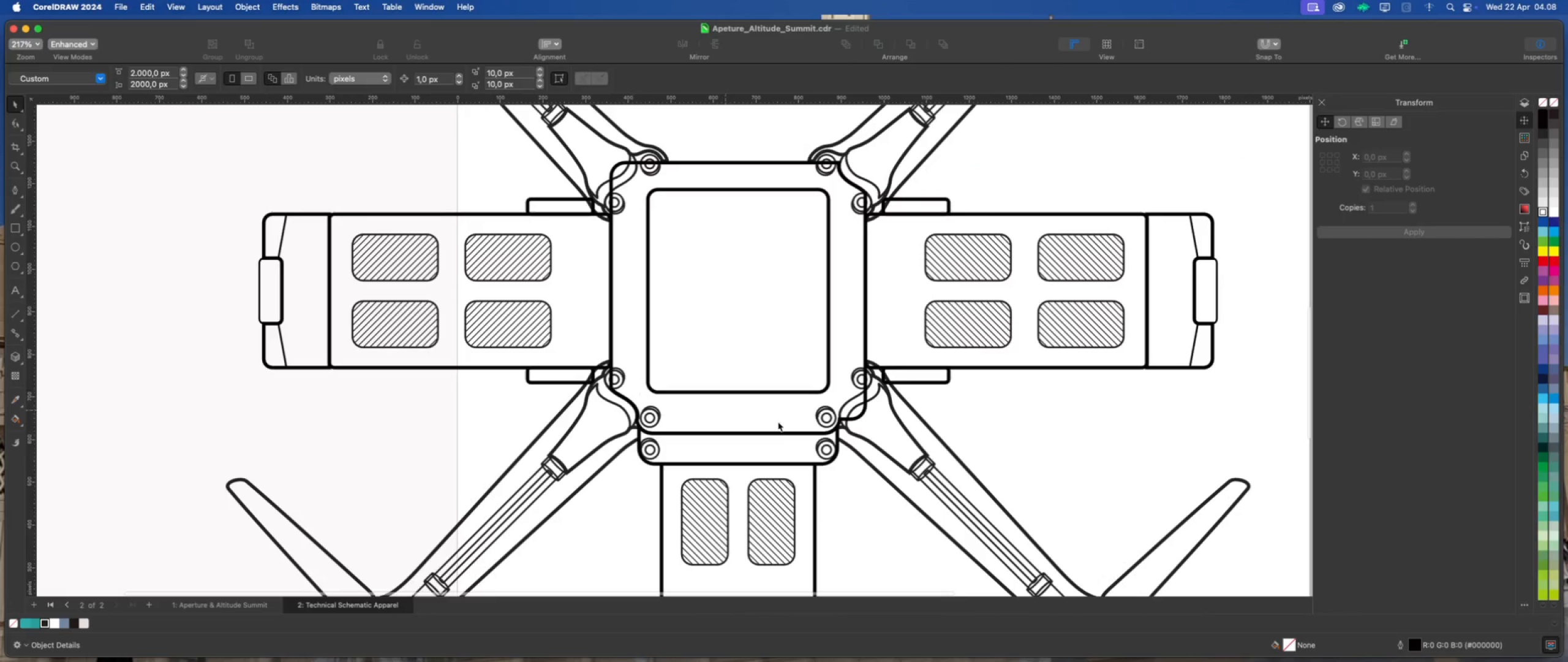 
left_click([1036, 446])
 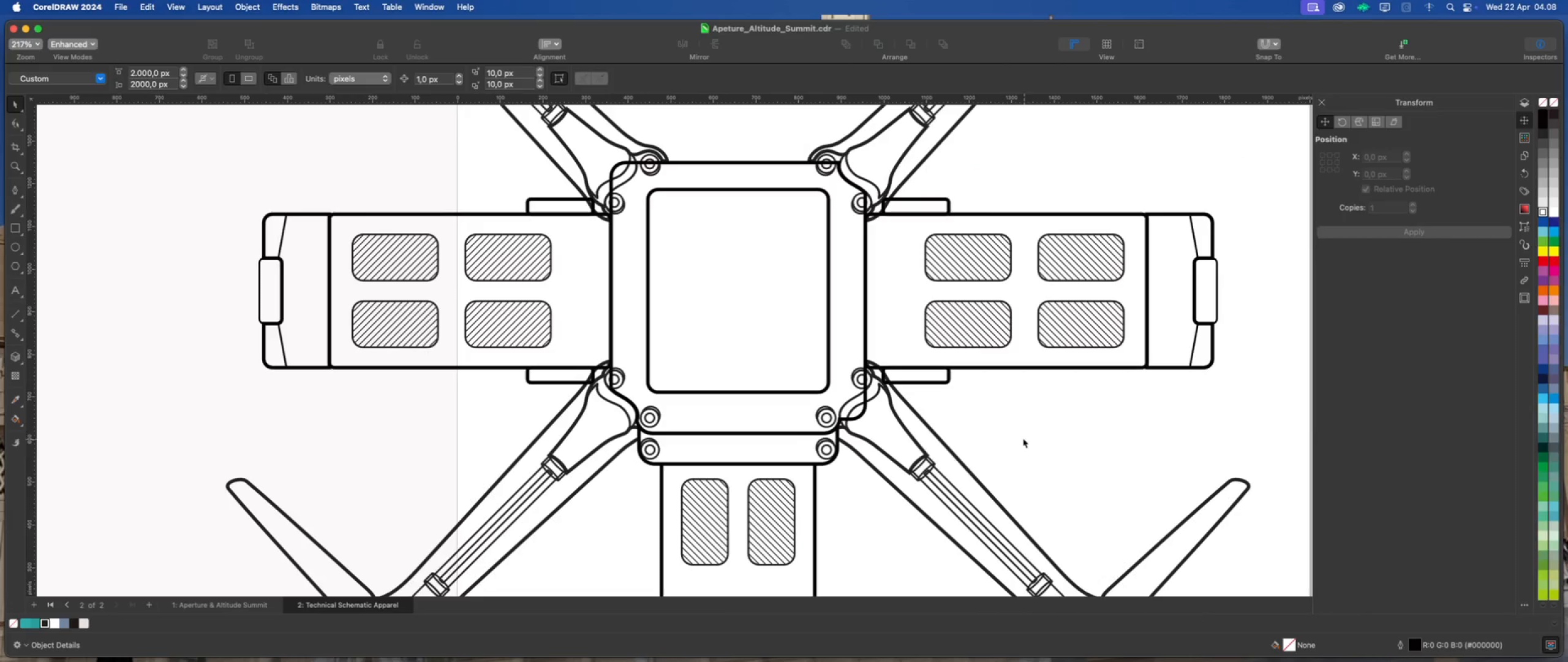 
scroll: coordinate [869, 409], scroll_direction: up, amount: 1.0
 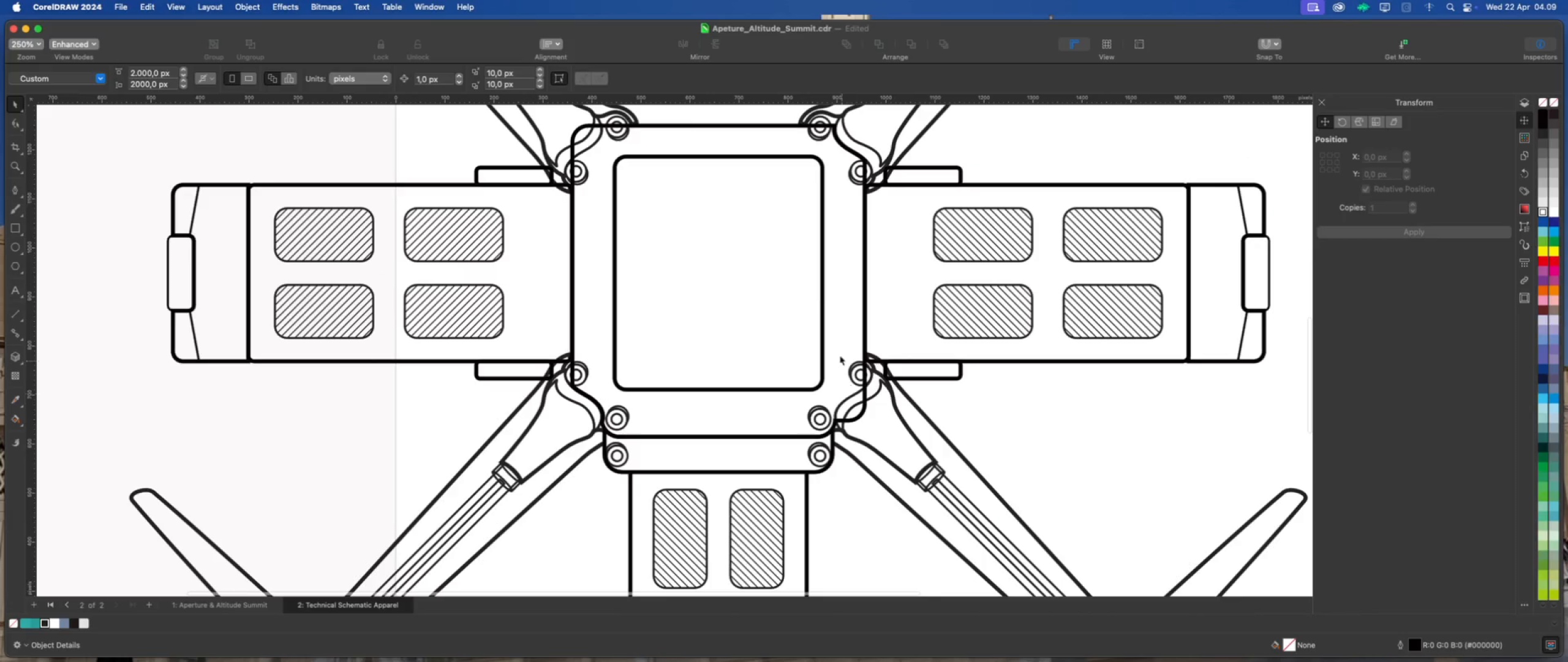 
left_click([982, 365])
 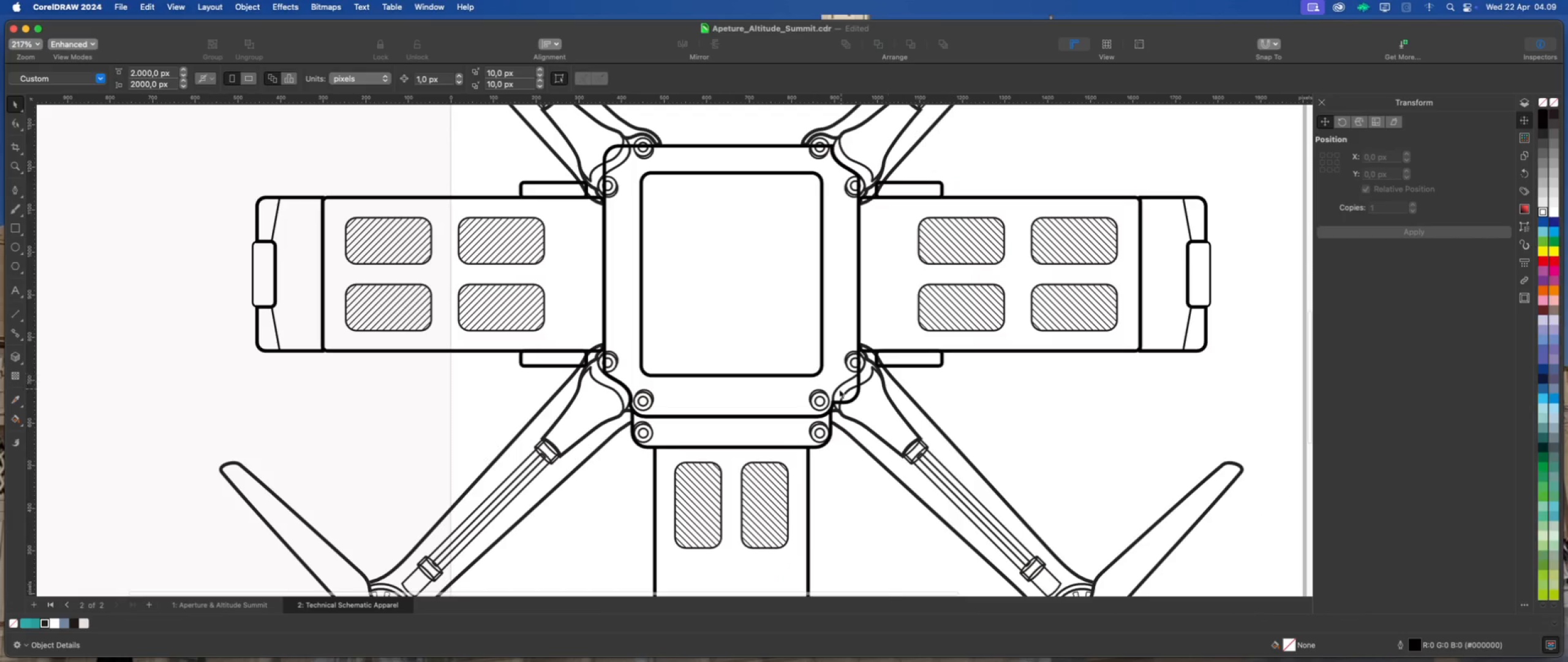 
scroll: coordinate [831, 393], scroll_direction: down, amount: 5.0
 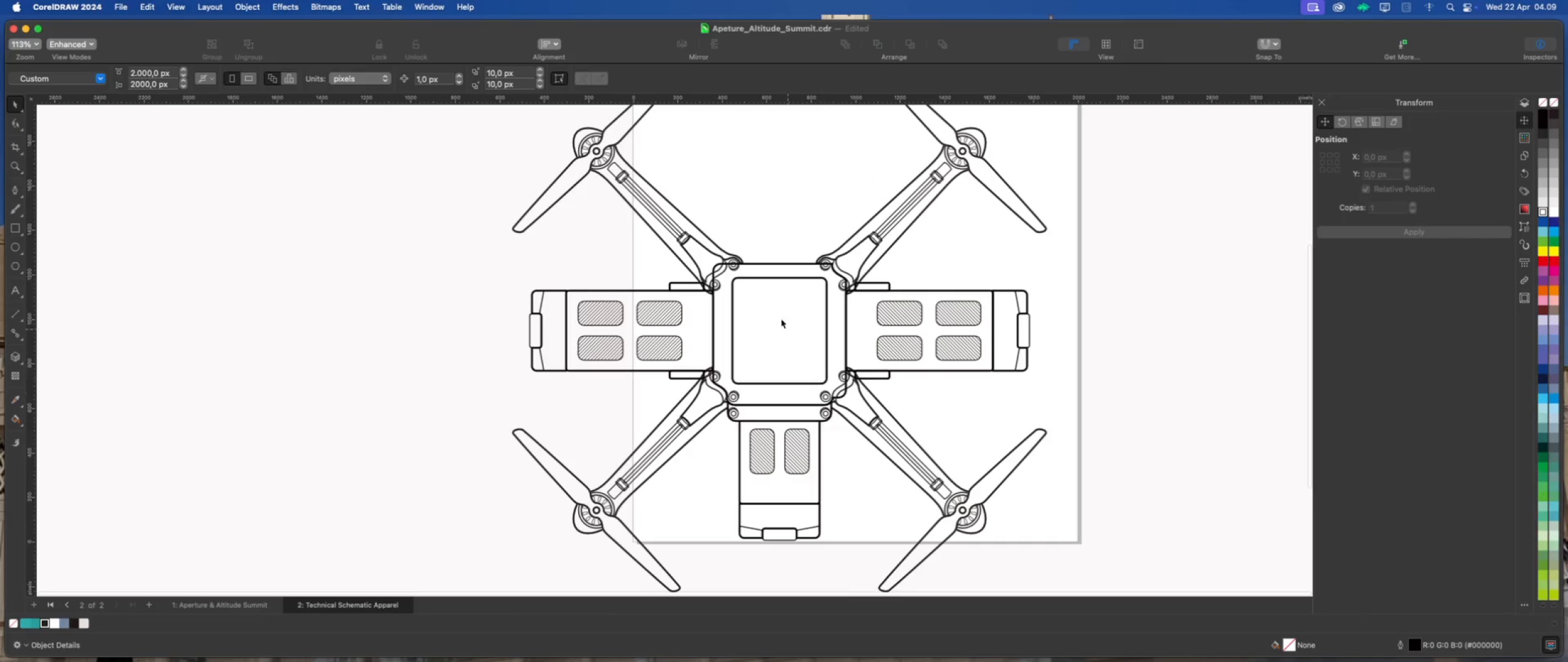 
scroll: coordinate [889, 436], scroll_direction: up, amount: 7.0
 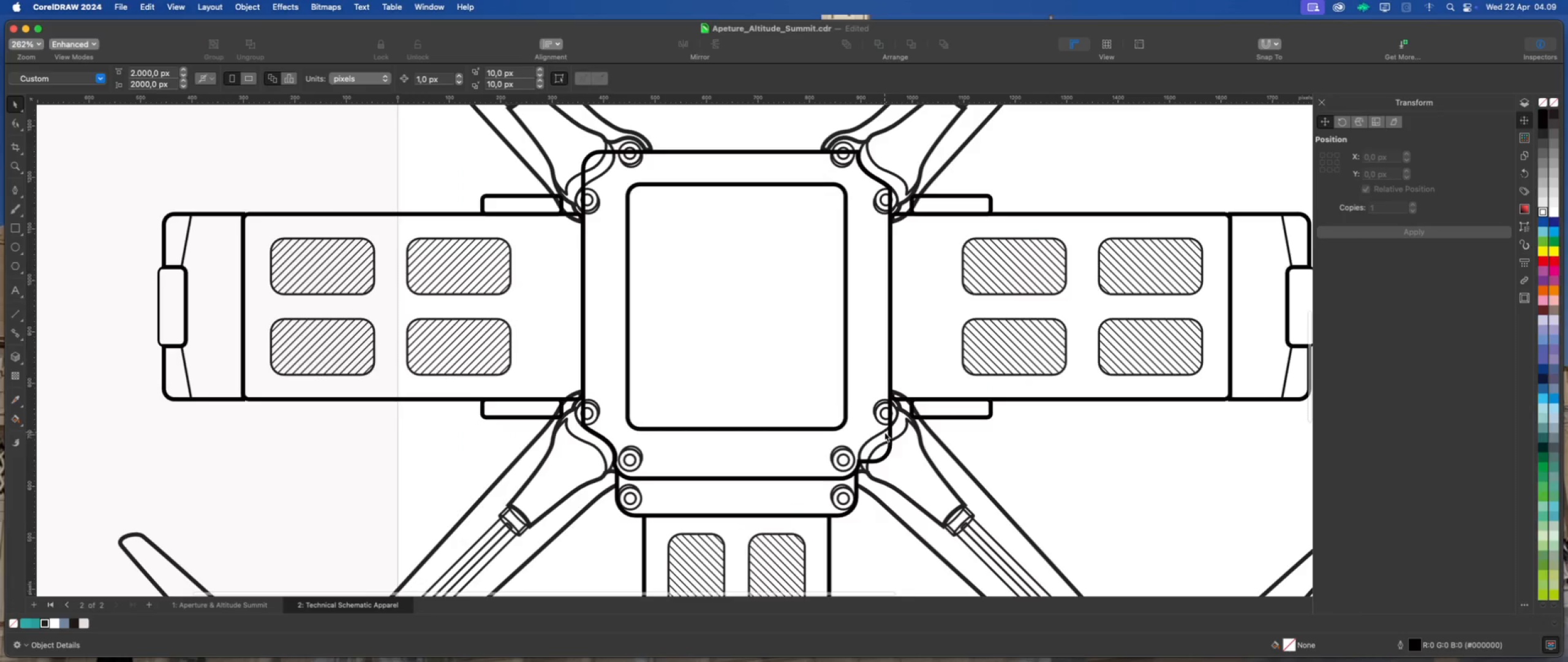 
left_click([883, 431])
 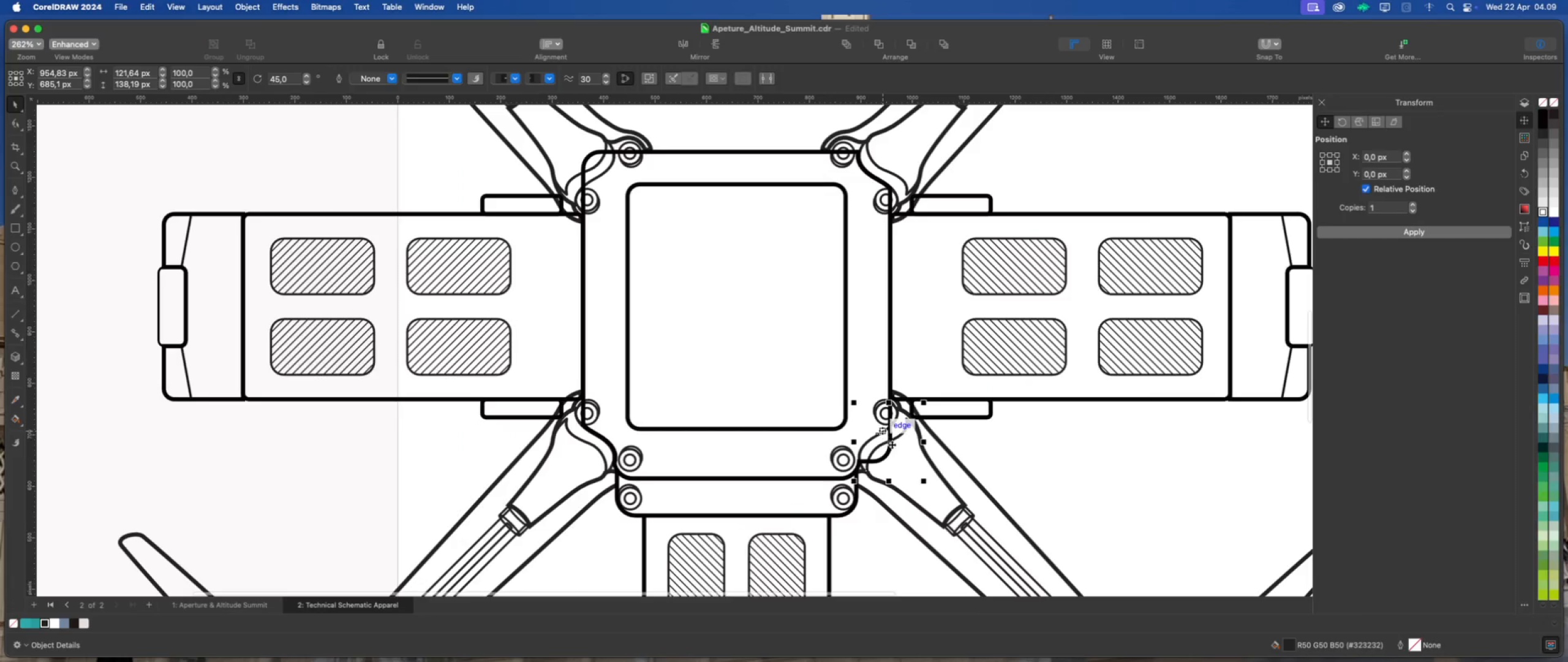 
scroll: coordinate [908, 445], scroll_direction: up, amount: 4.0
 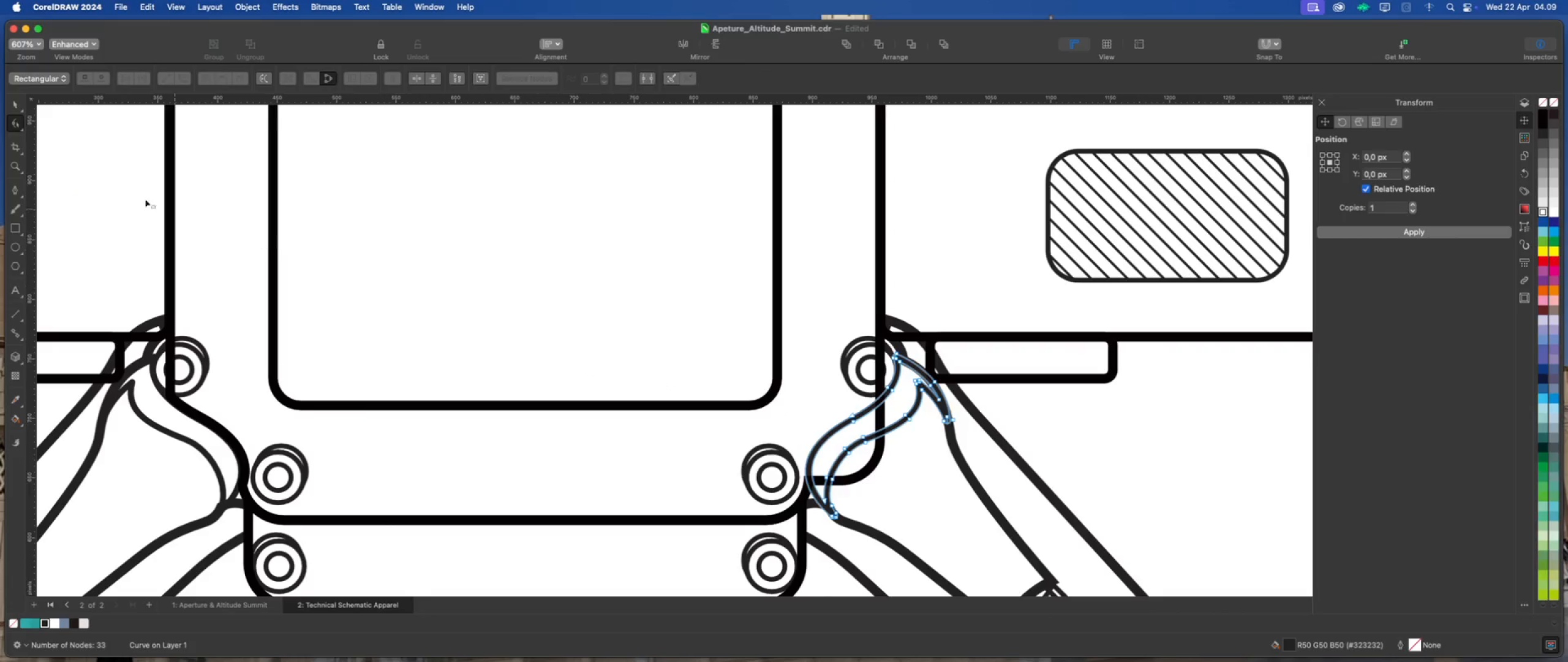 
left_click([15, 105])
 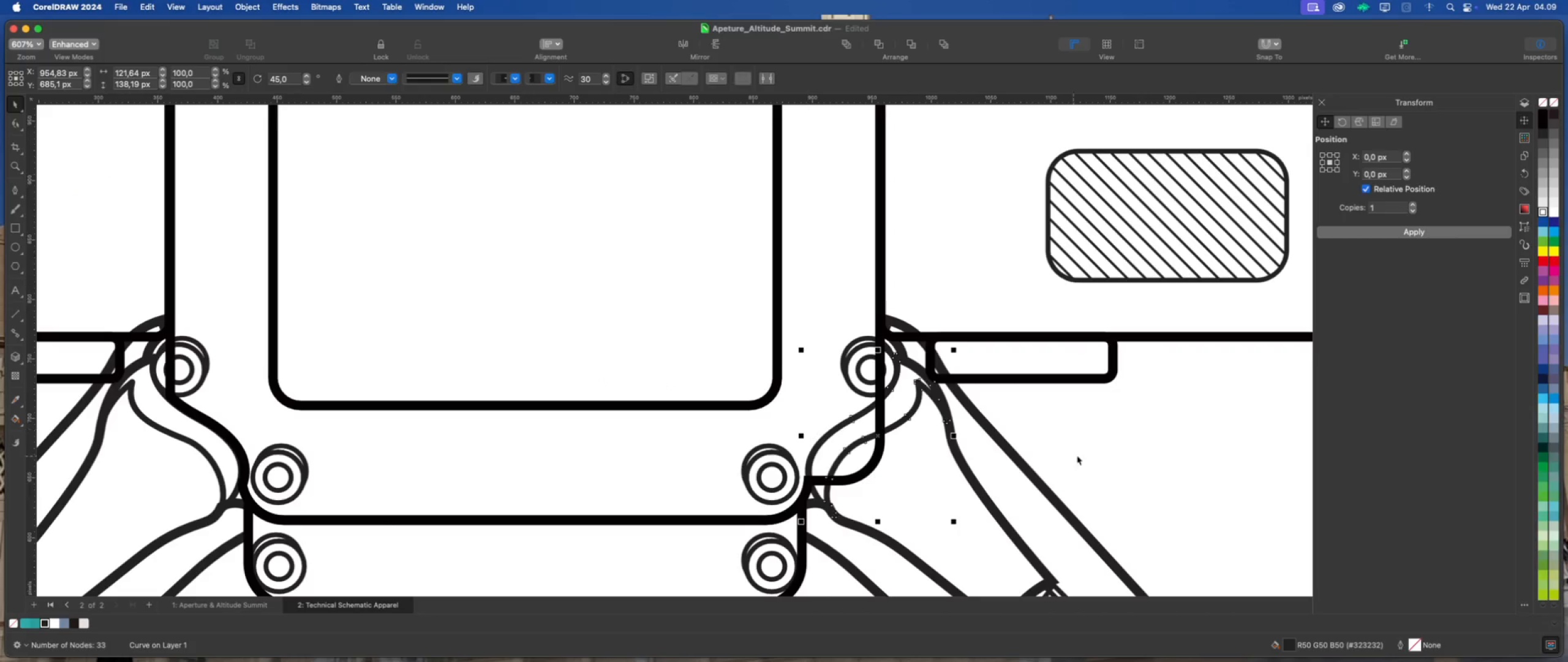 
left_click([1108, 449])
 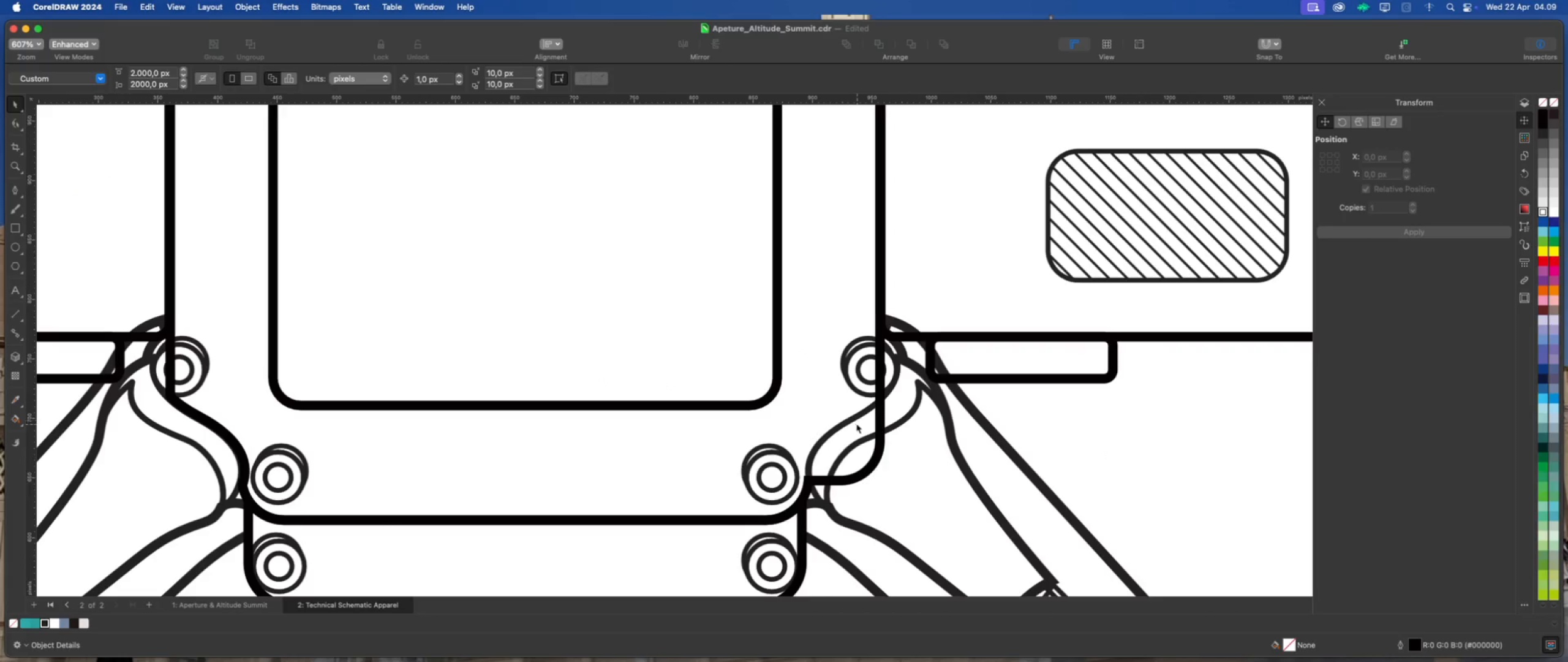 
left_click([854, 420])
 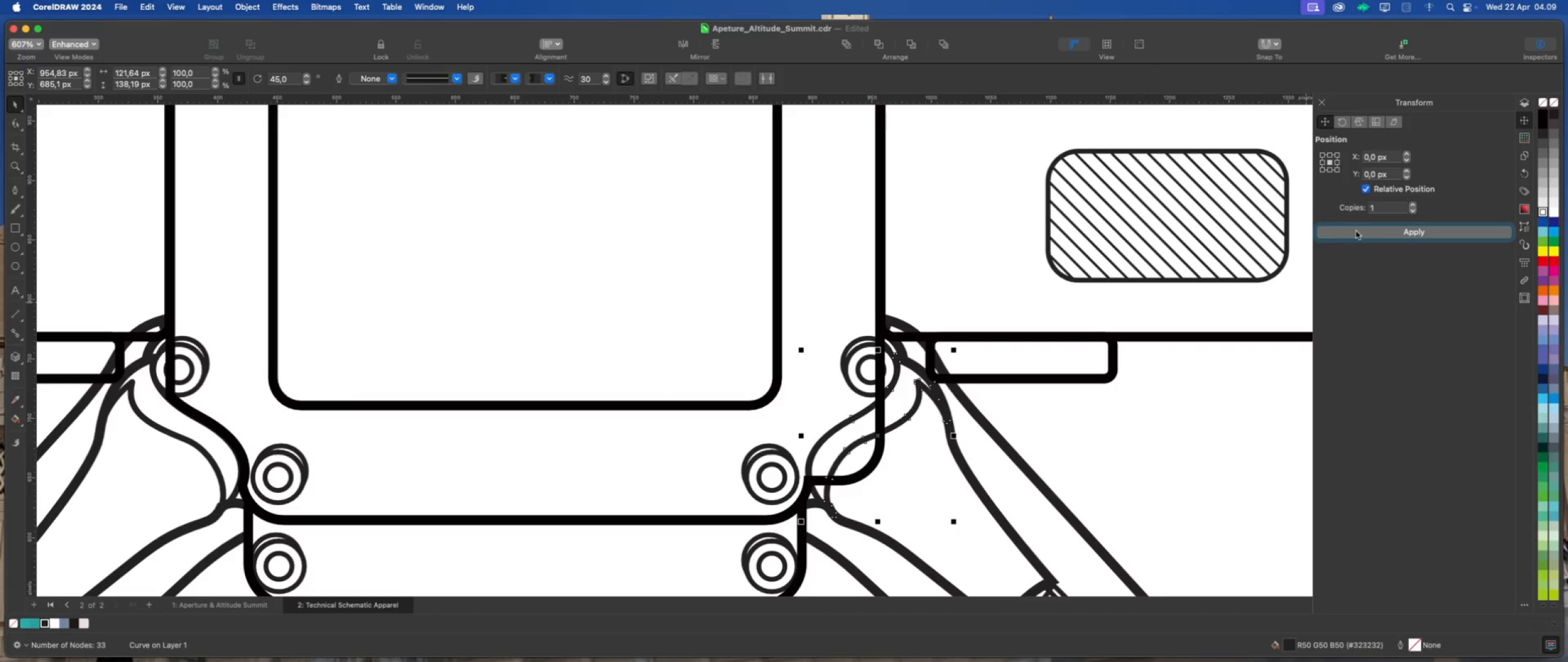 
scroll: coordinate [914, 286], scroll_direction: down, amount: 2.0
 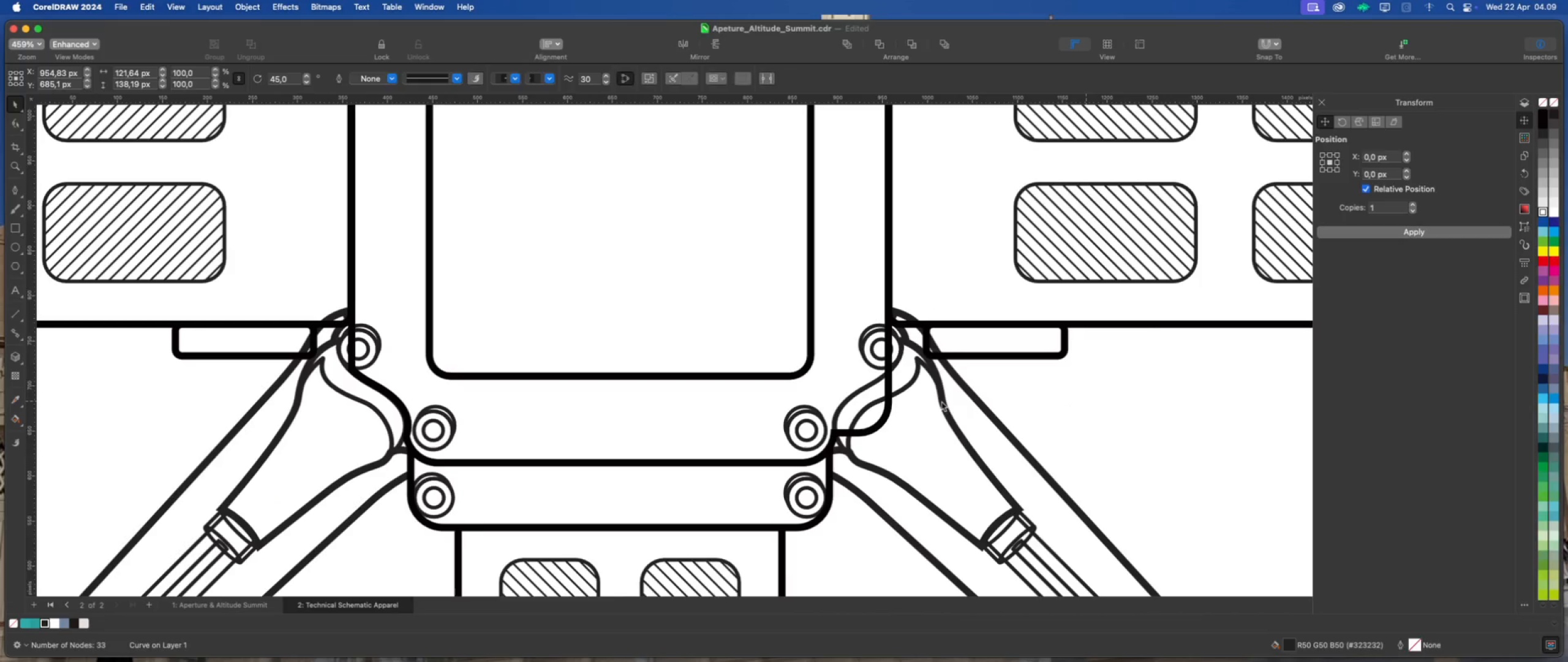 
left_click([872, 384])
 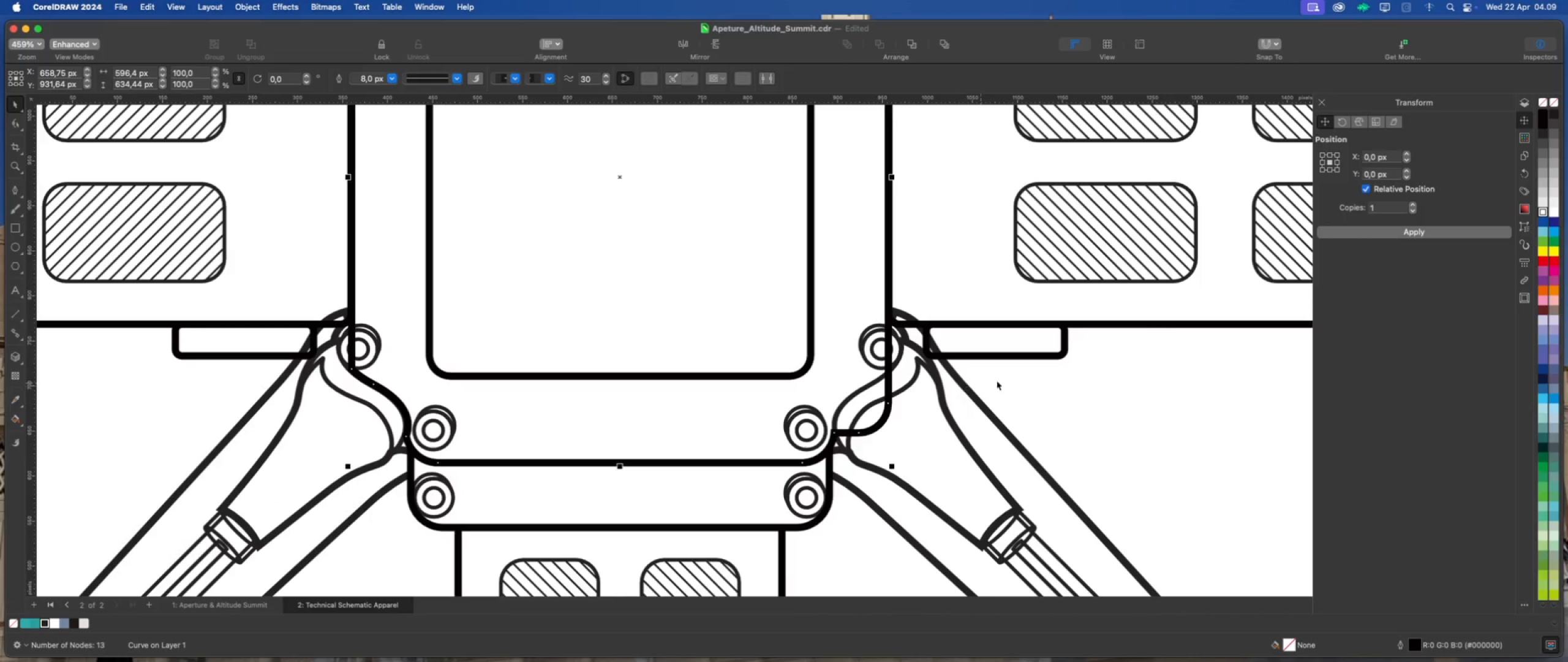 
left_click([1068, 370])
 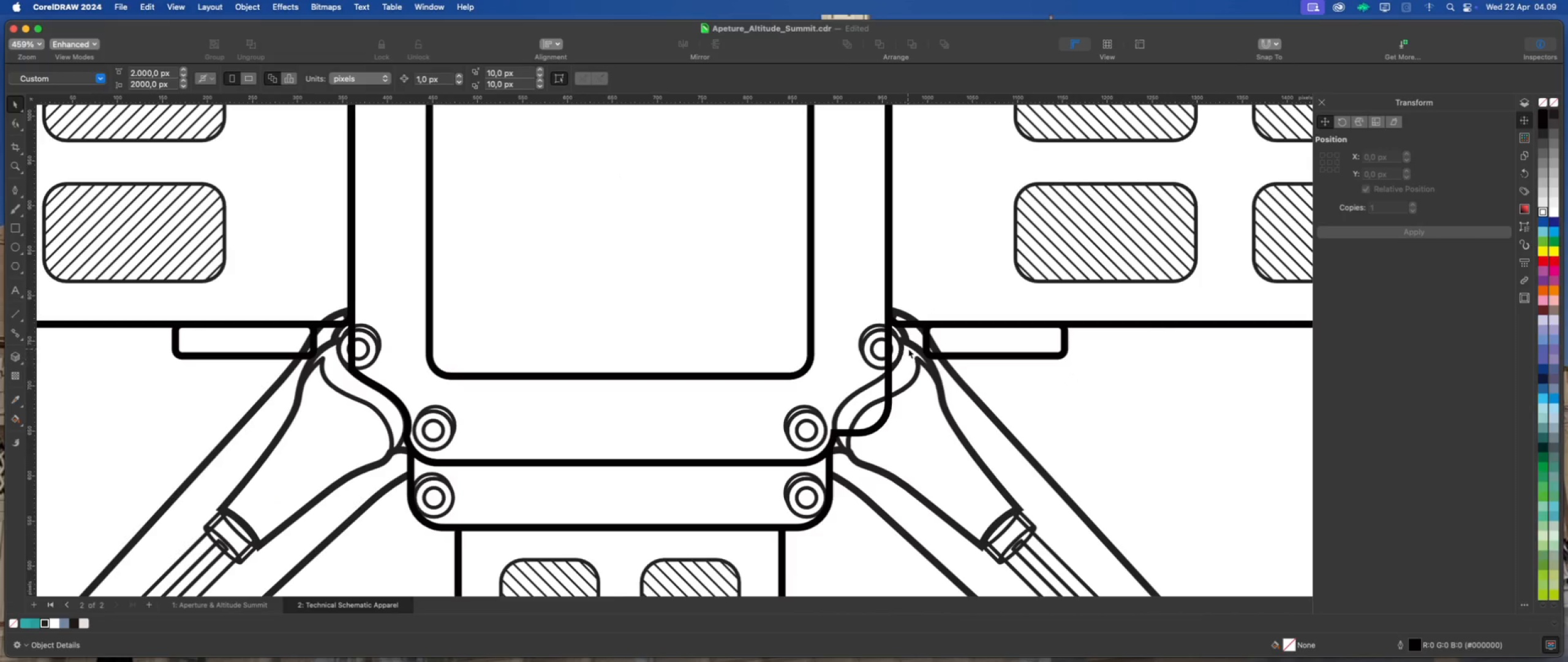 
left_click([912, 344])
 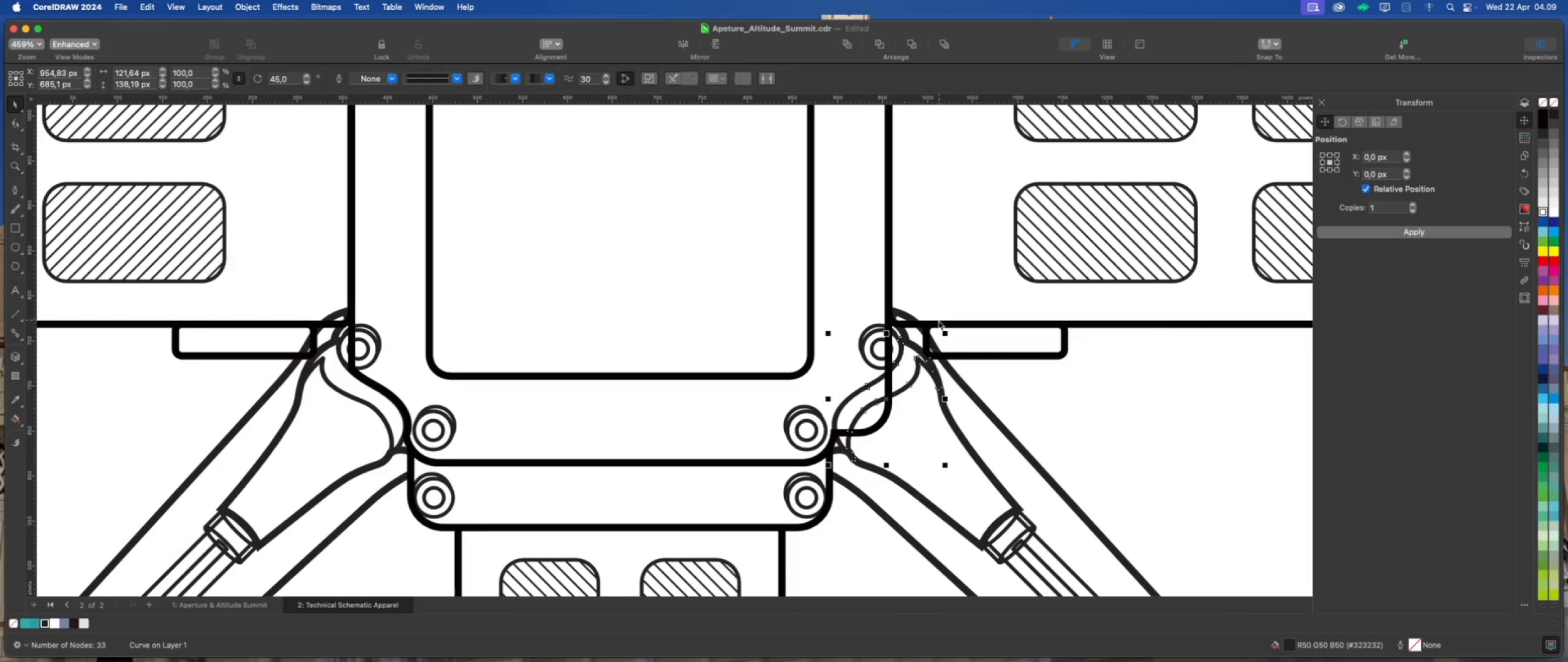 
right_click([915, 344])
 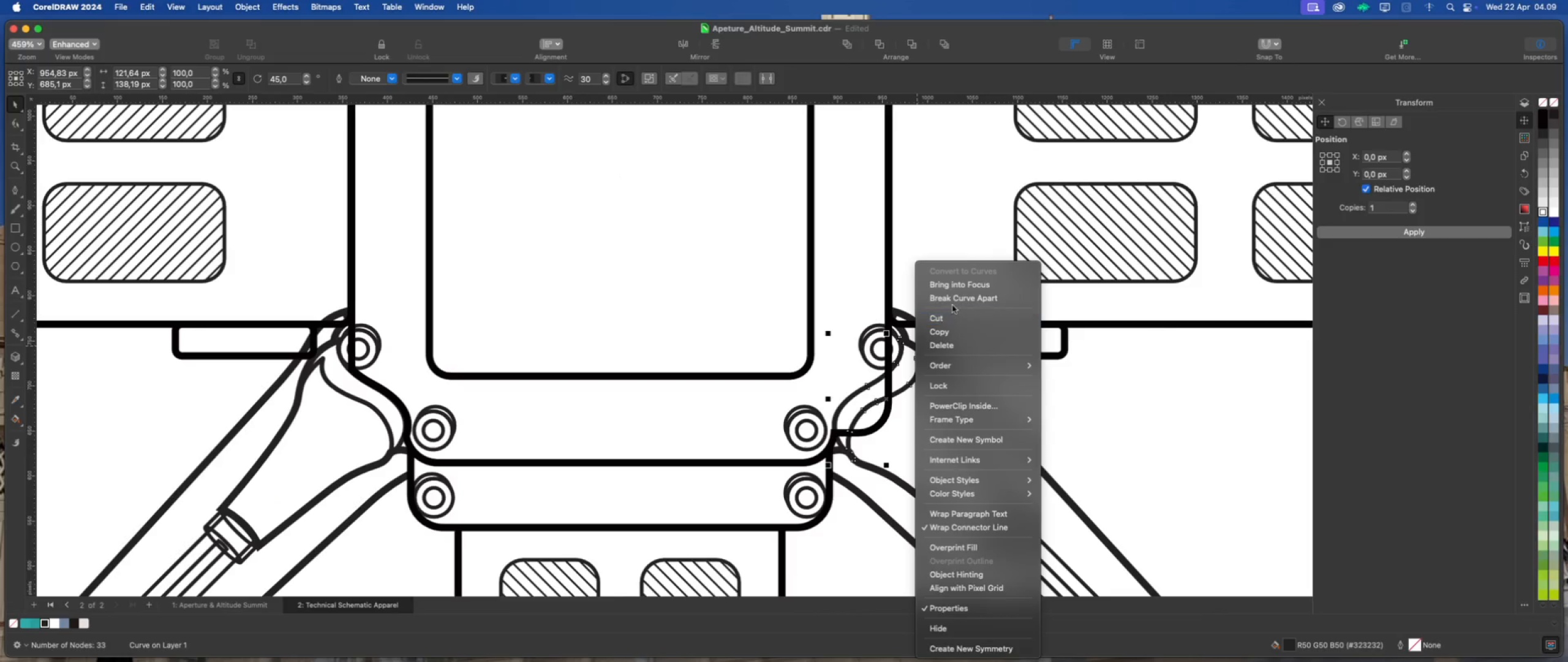 
left_click([956, 300])
 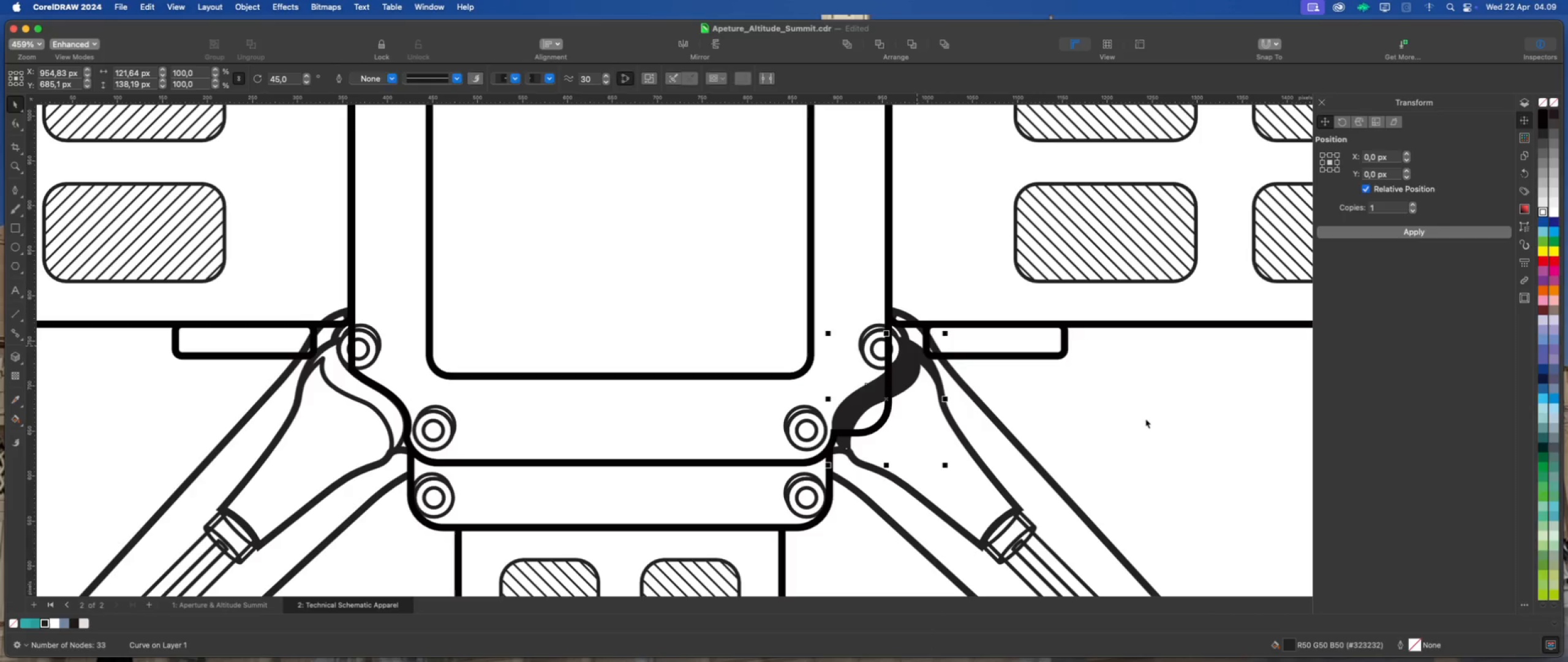 
left_click([1151, 419])
 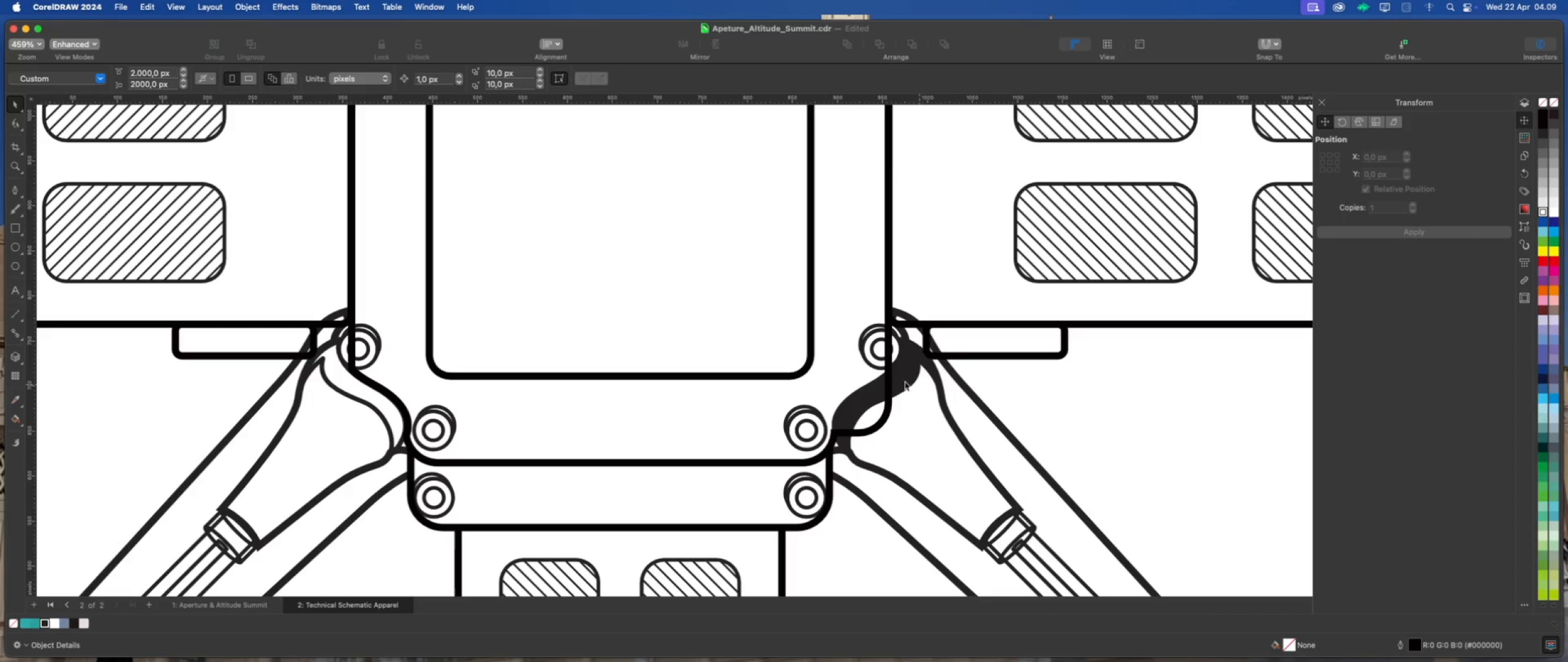 
left_click([895, 377])
 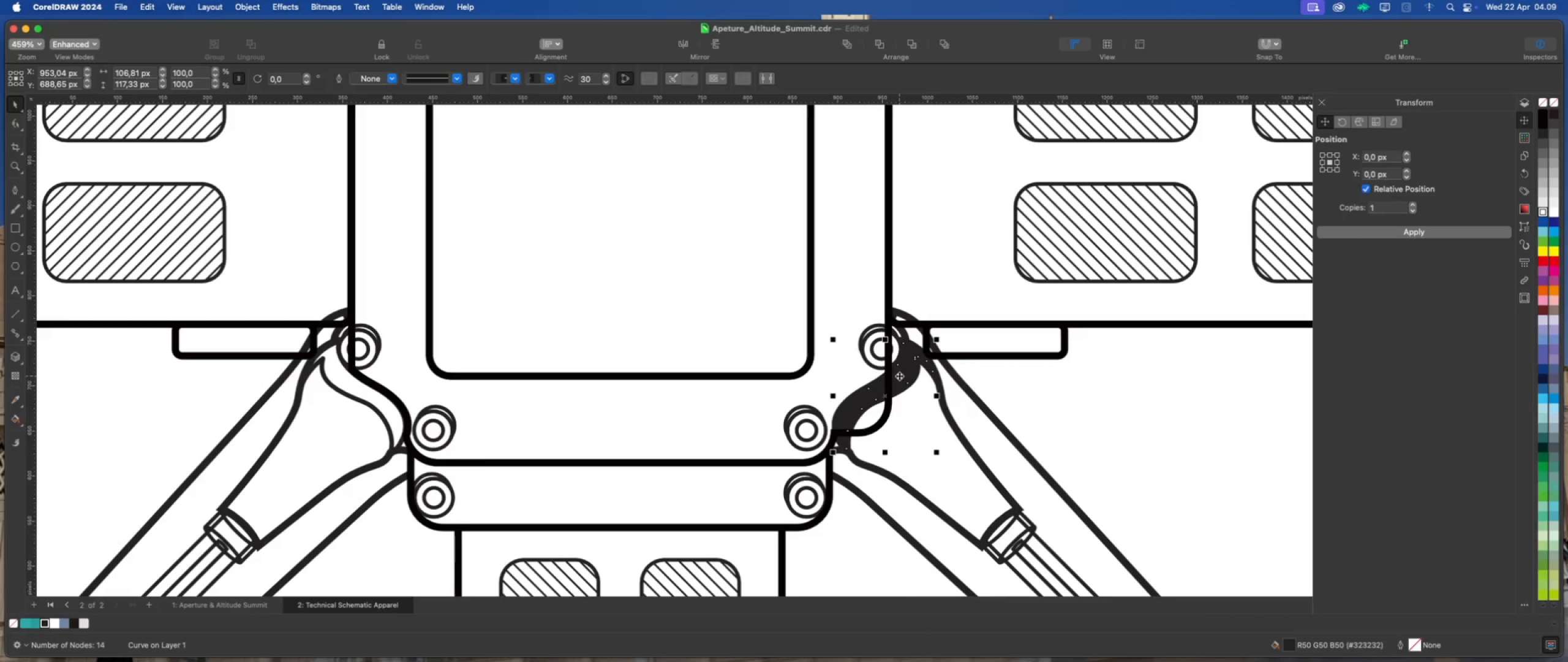 
left_click_drag(start_coordinate=[899, 375], to_coordinate=[1099, 395])
 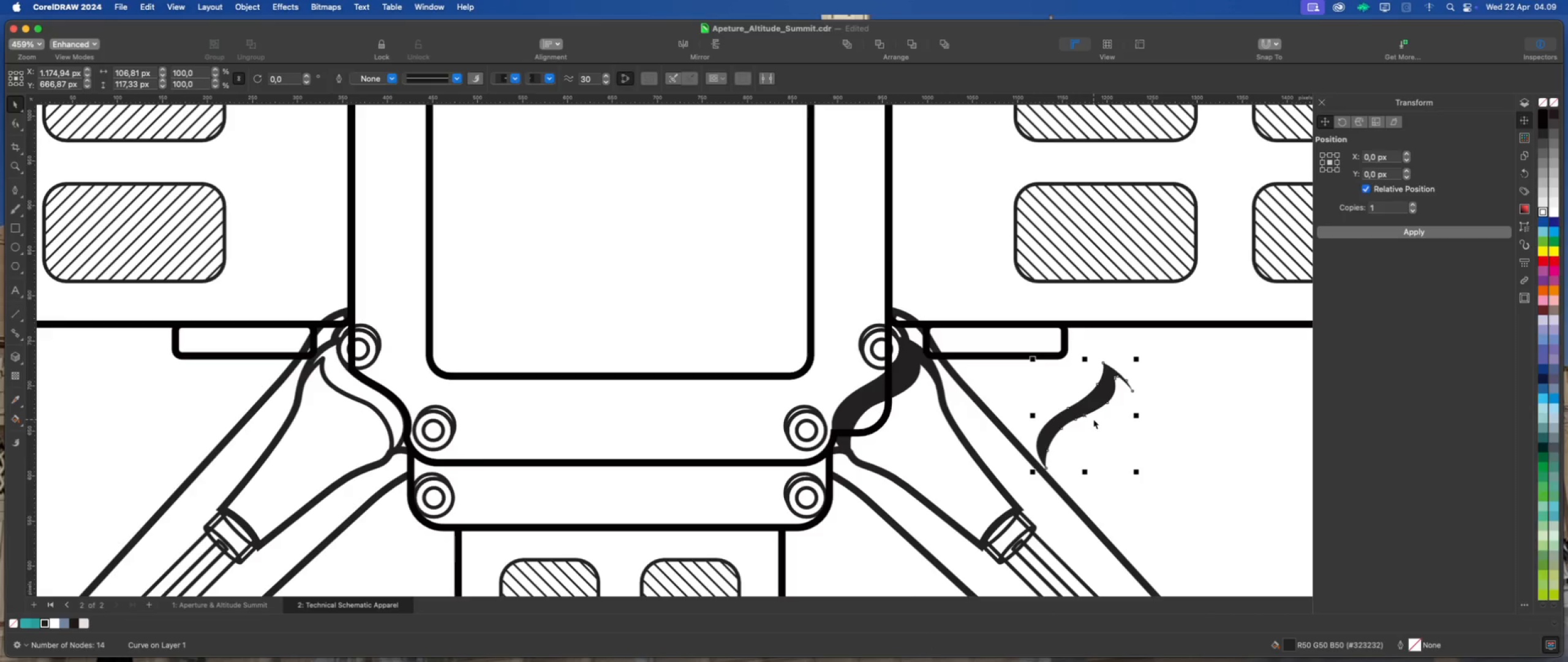 
key(Delete)
 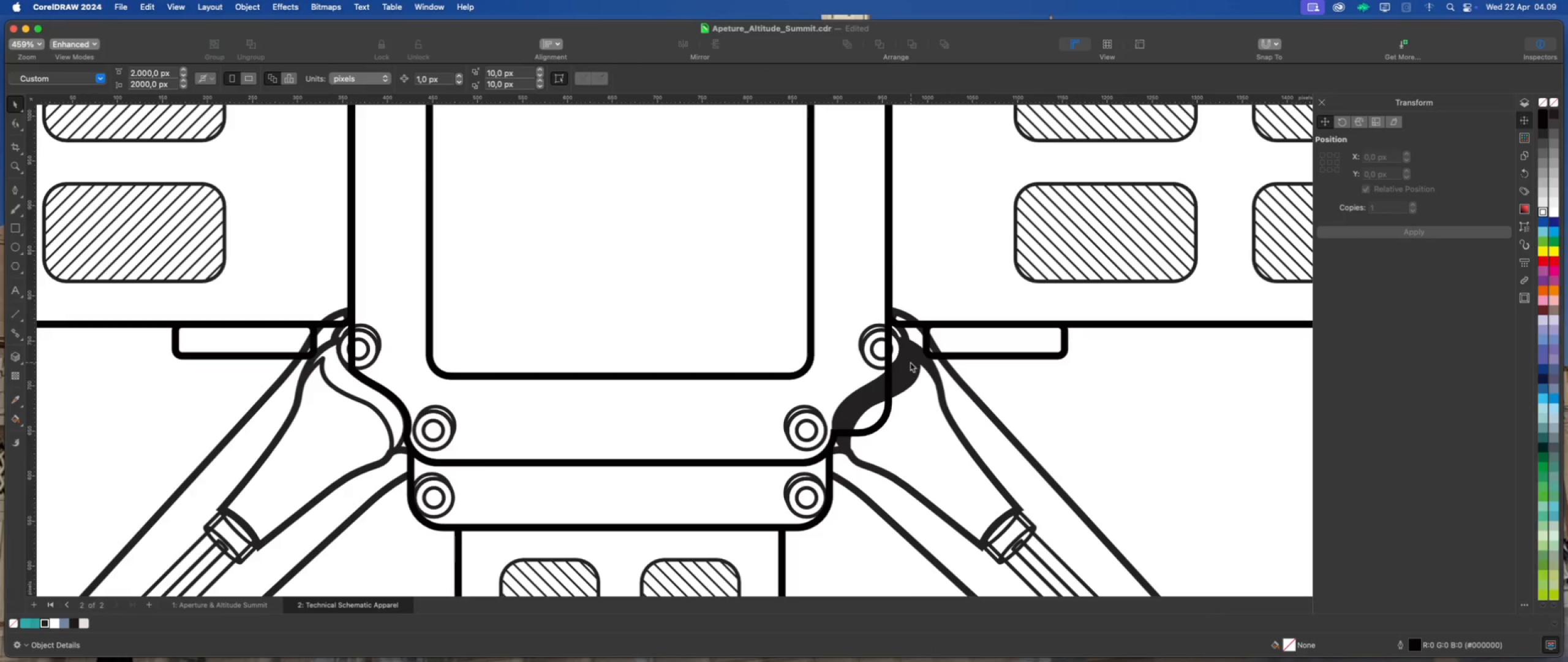 
left_click([910, 362])
 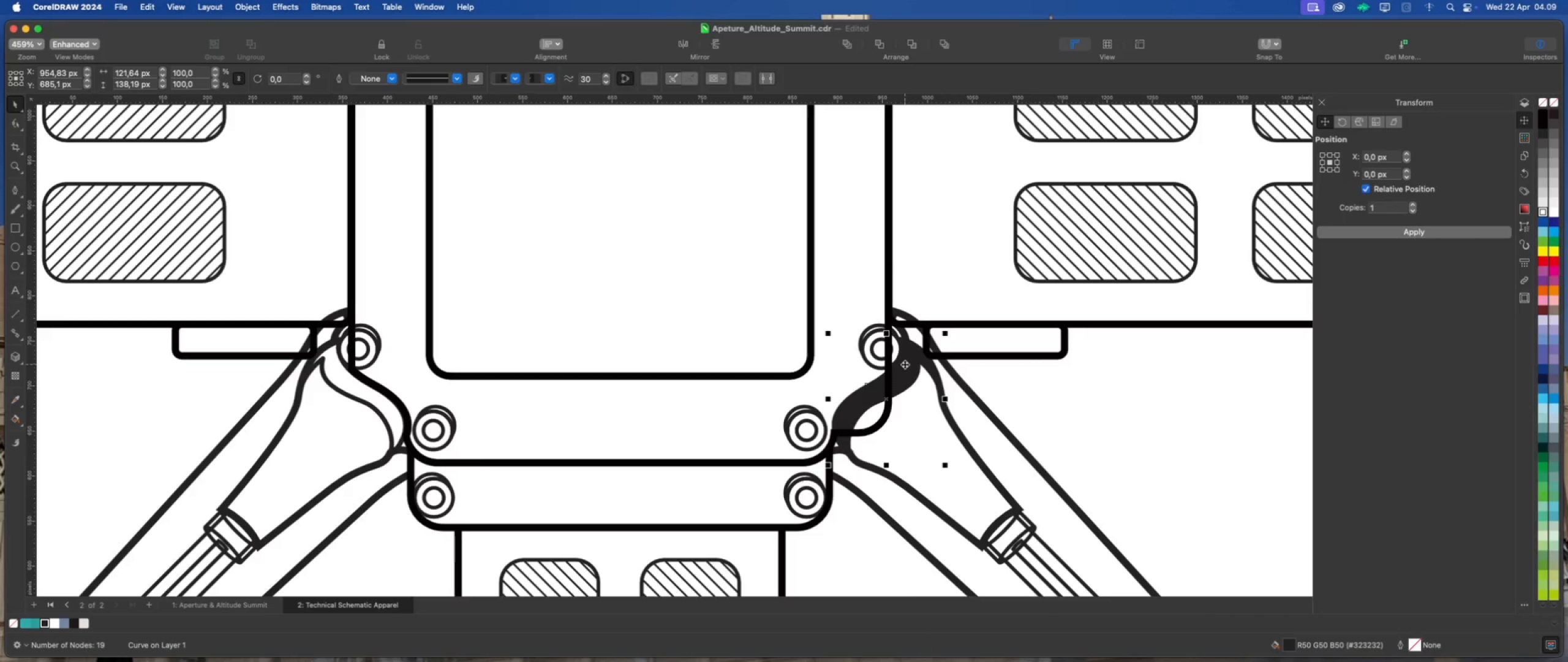 
right_click([905, 364])
 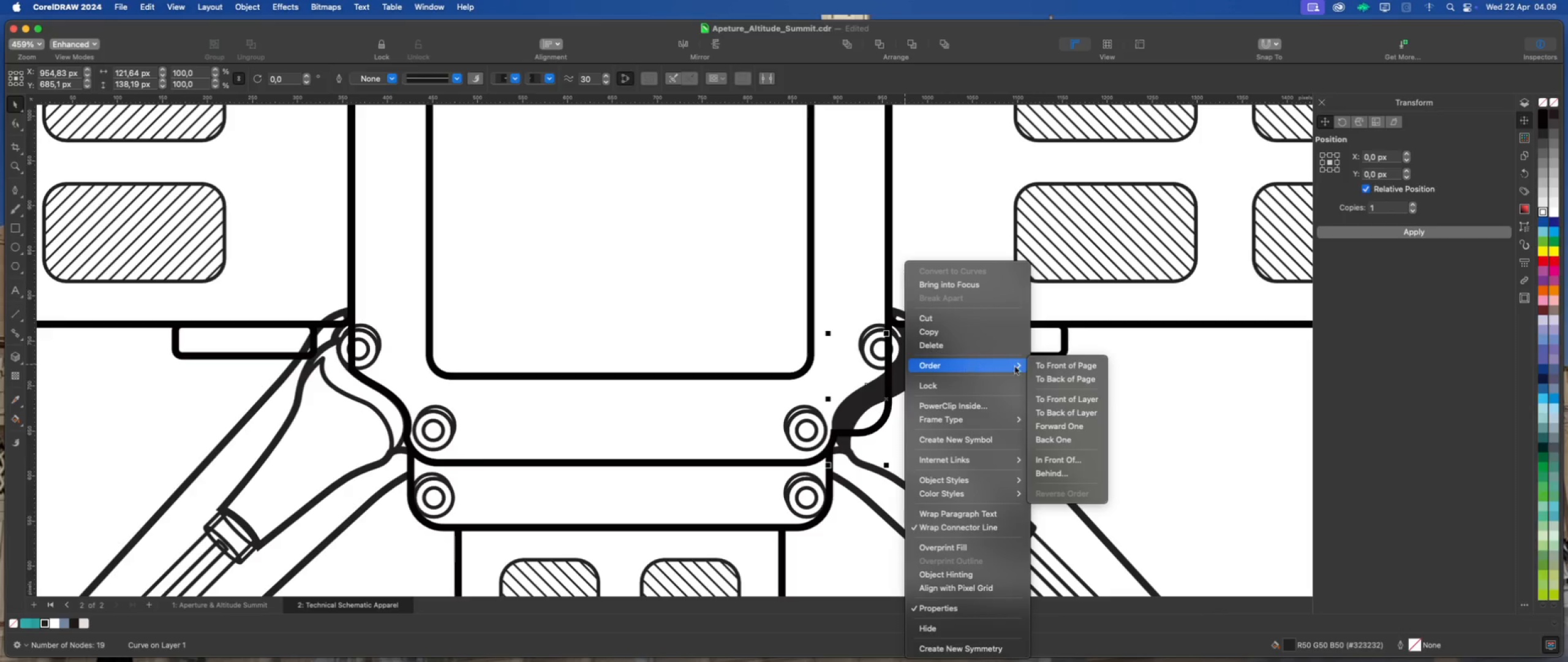 
left_click([1063, 369])
 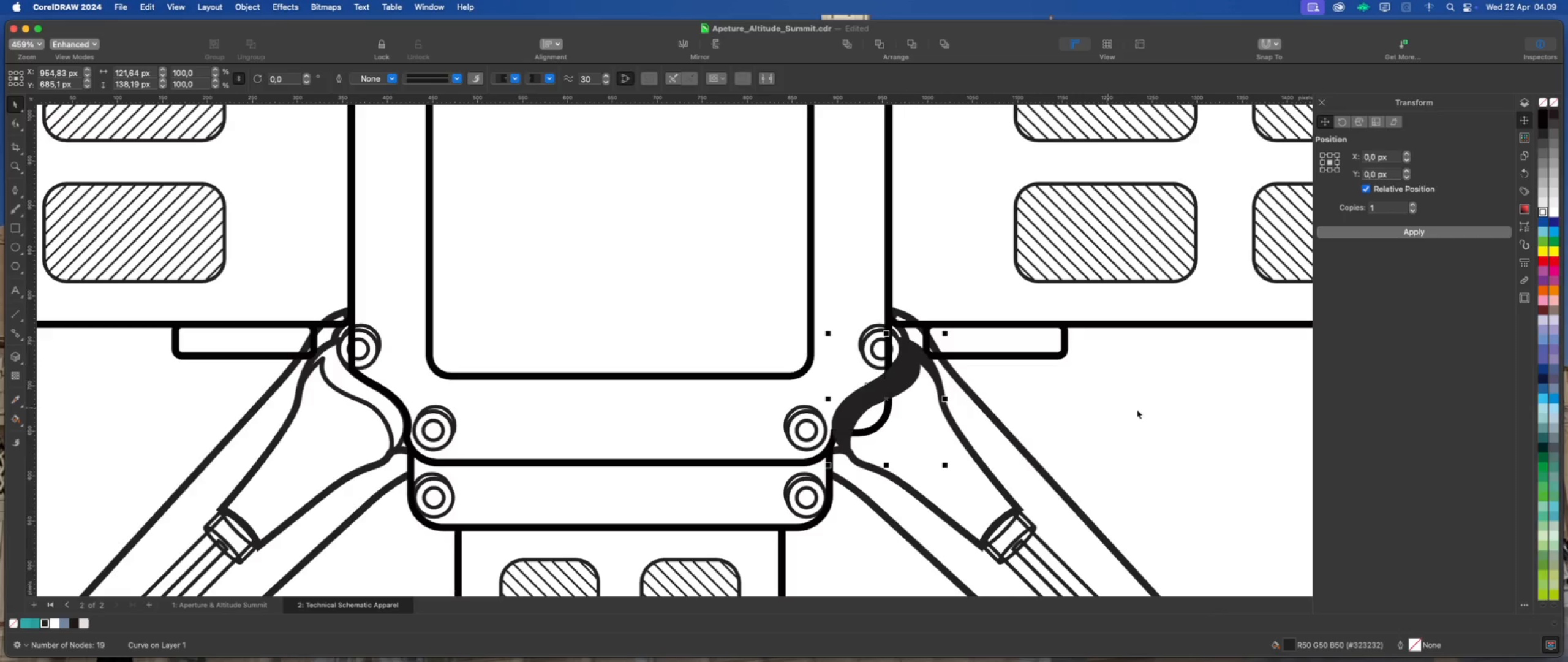 
left_click([1137, 409])
 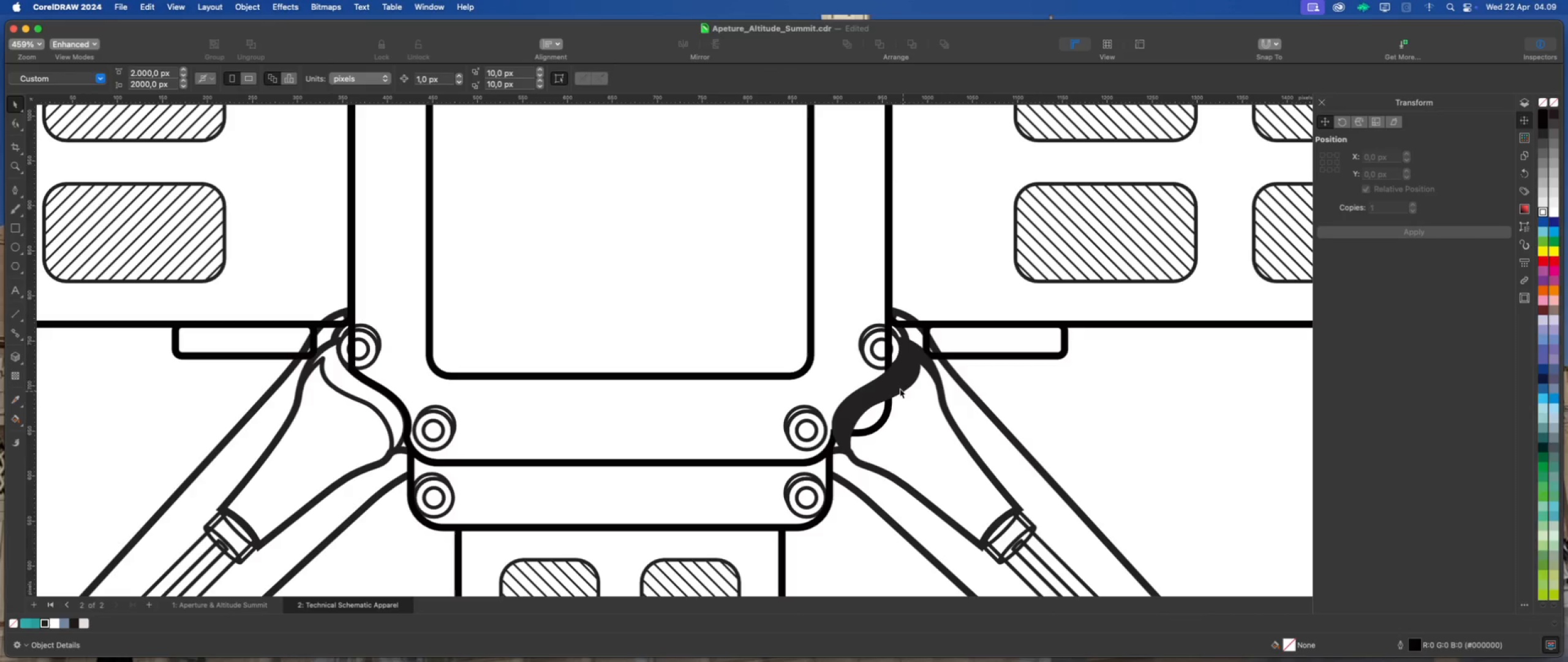 
left_click([896, 386])
 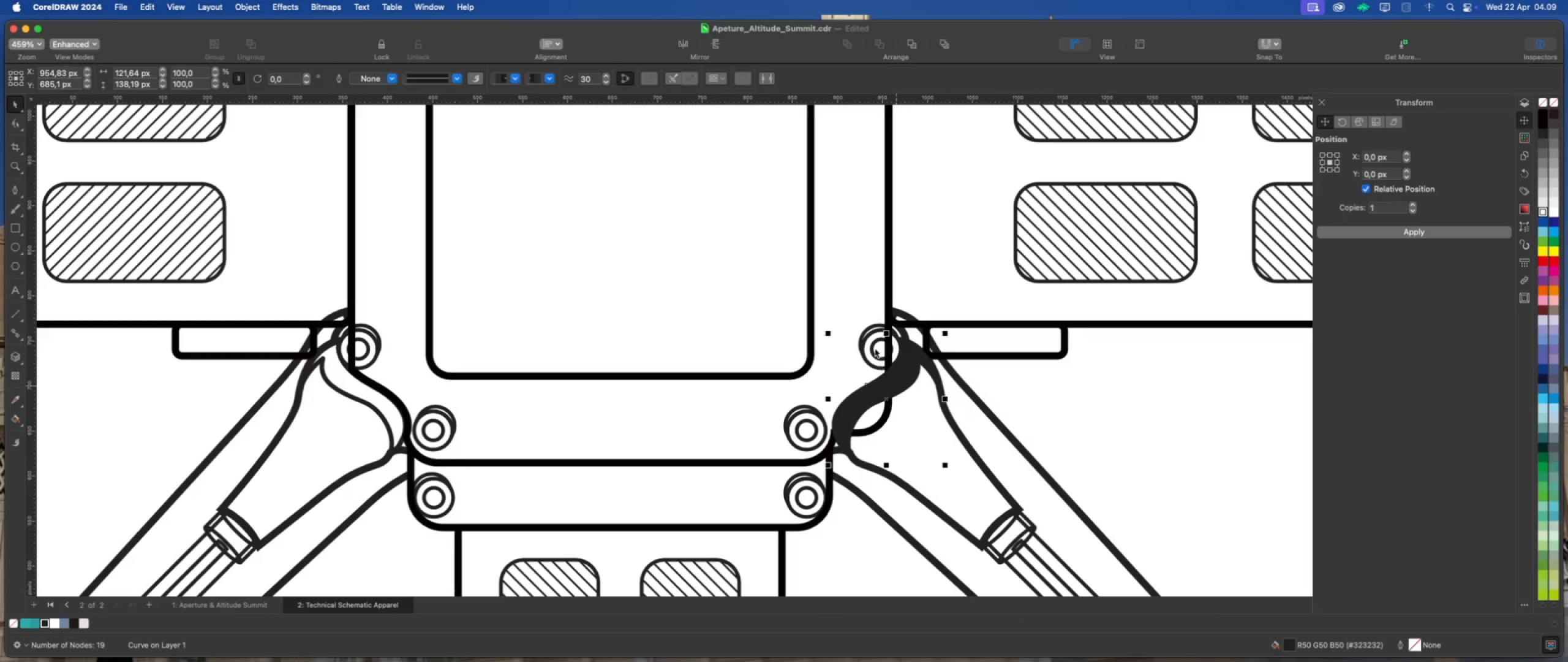 
hold_key(key=ShiftLeft, duration=1.39)
left_click([875, 276])
 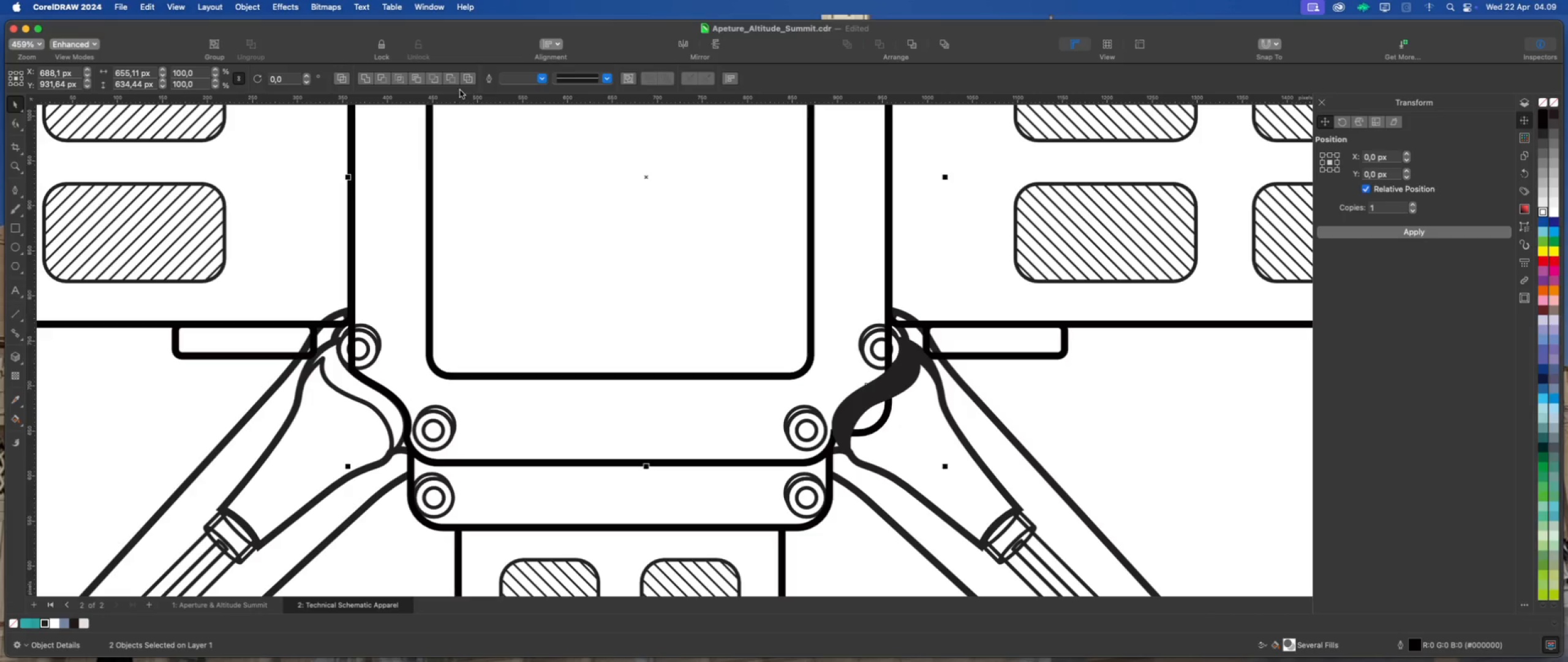 
left_click([451, 77])
 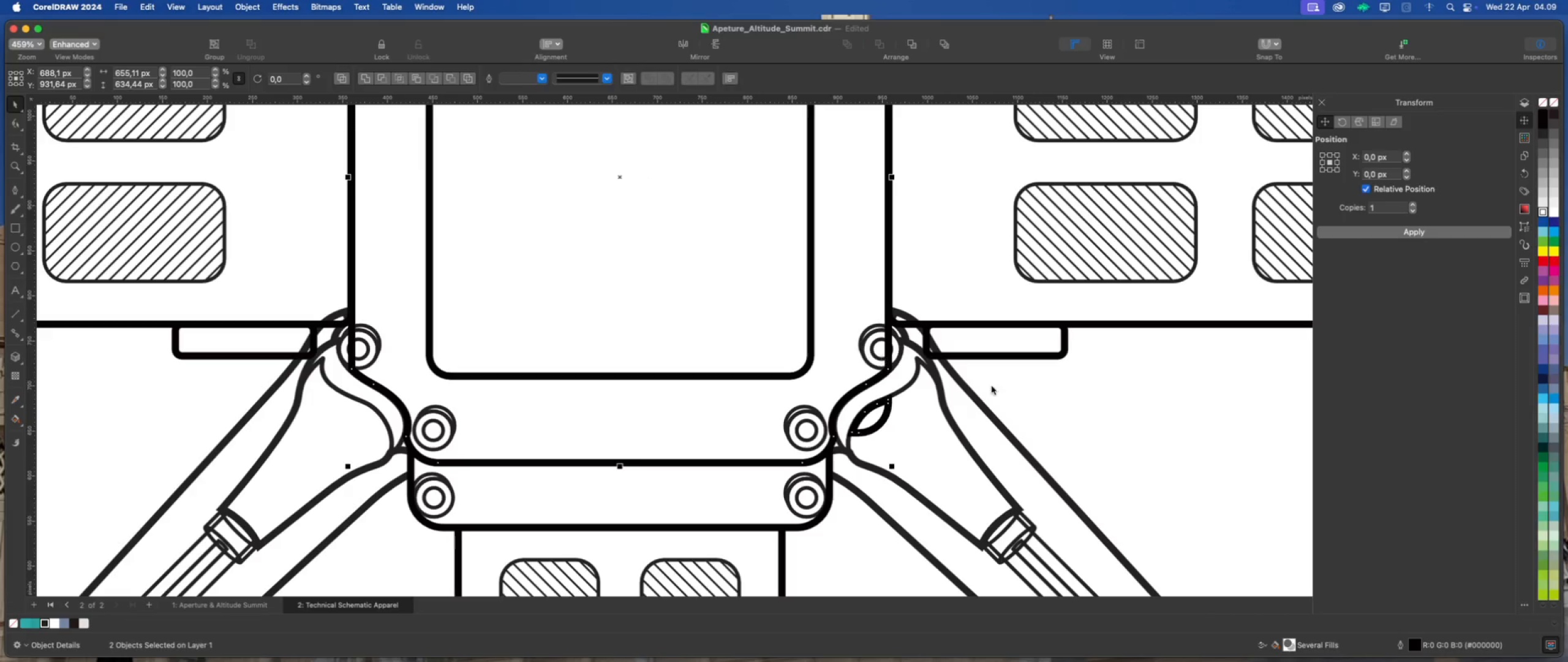 
left_click([1108, 406])
 